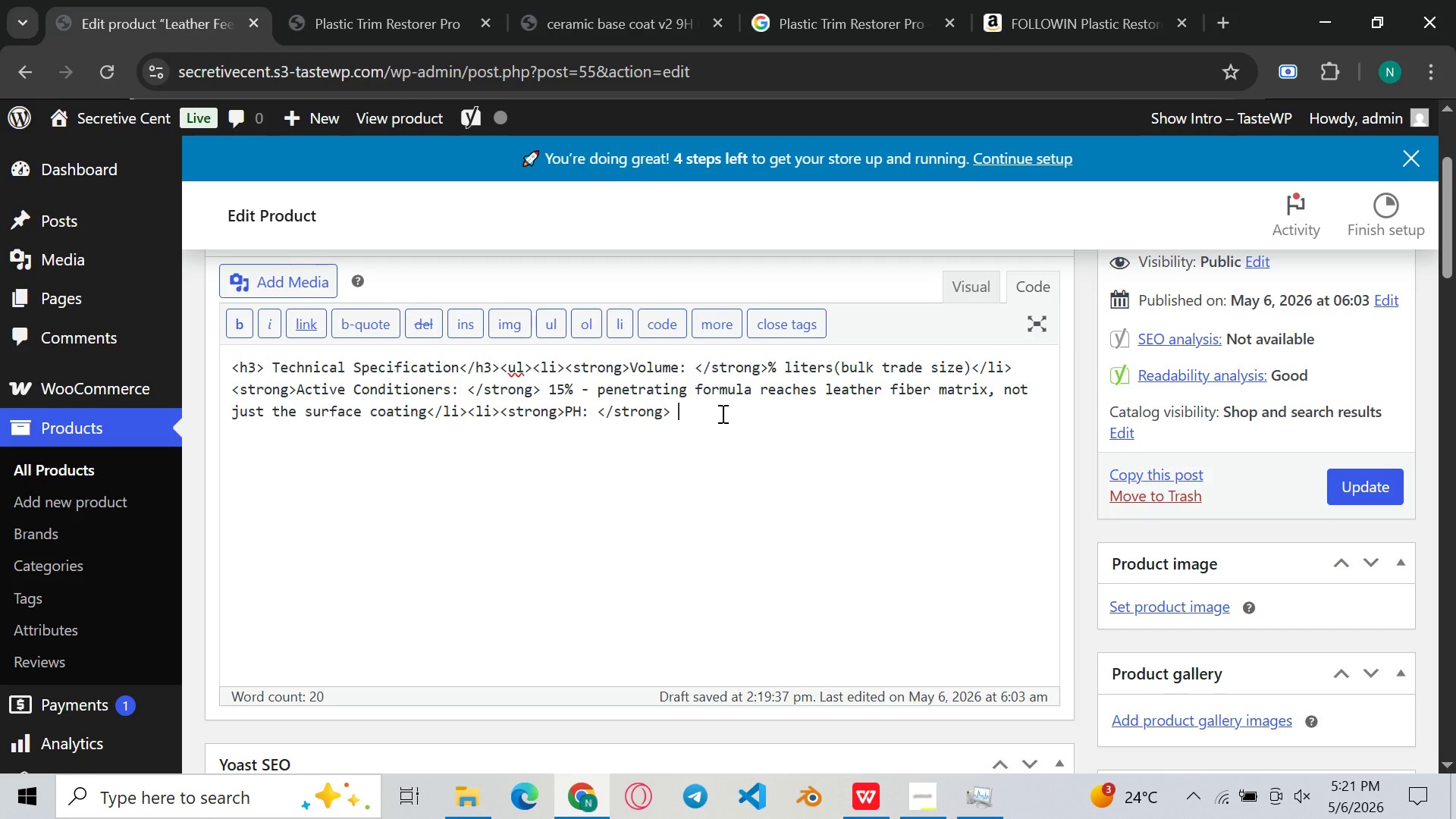 
type(5.5 - slih)
key(Backspace)
type(ghtly ax)
key(Backspace)
type(cidic to match)
 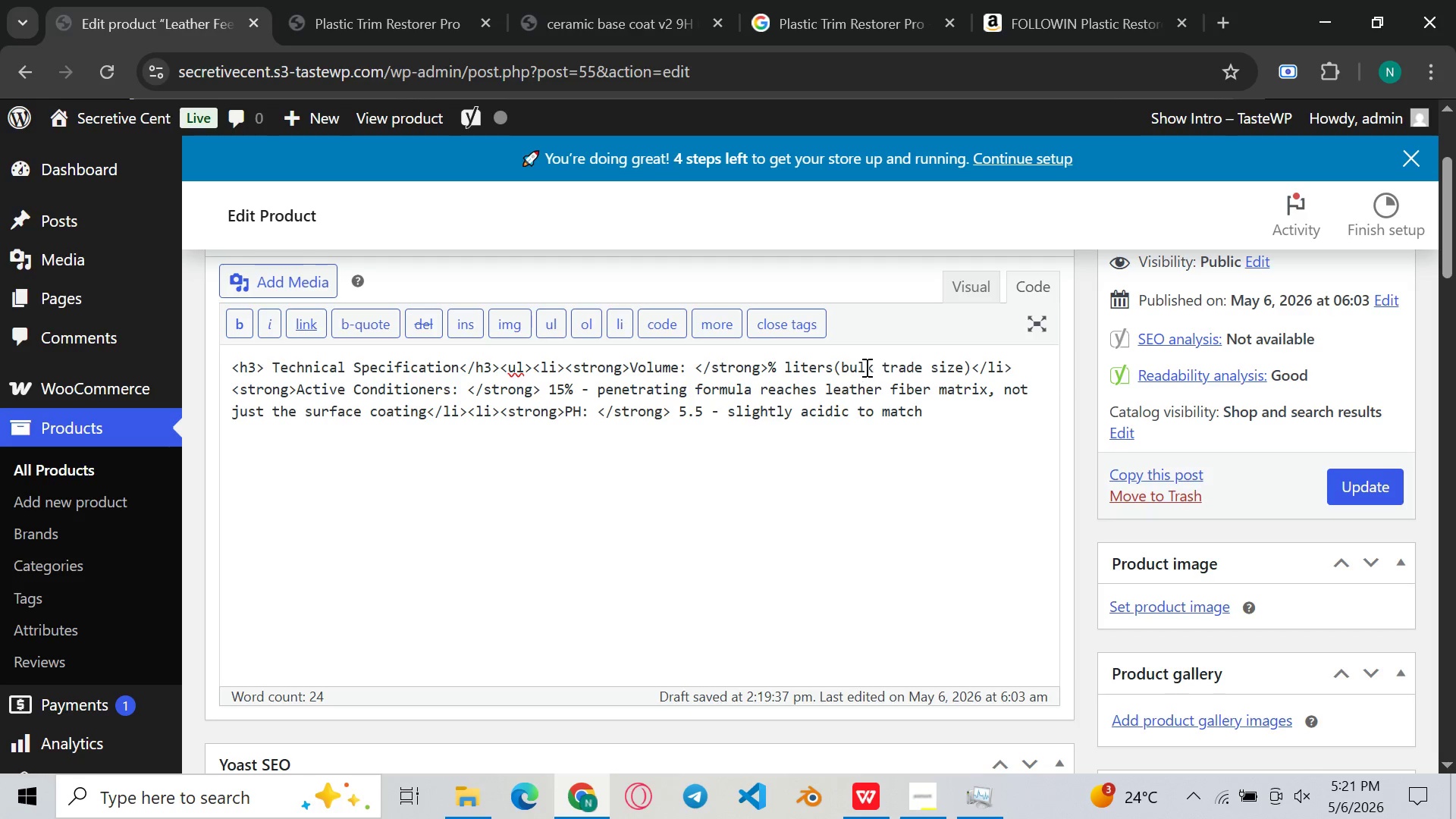 
type( leather;)
key(Backspace)
type('s aa)
key(Backspace)
key(Backspace)
type(natural)
 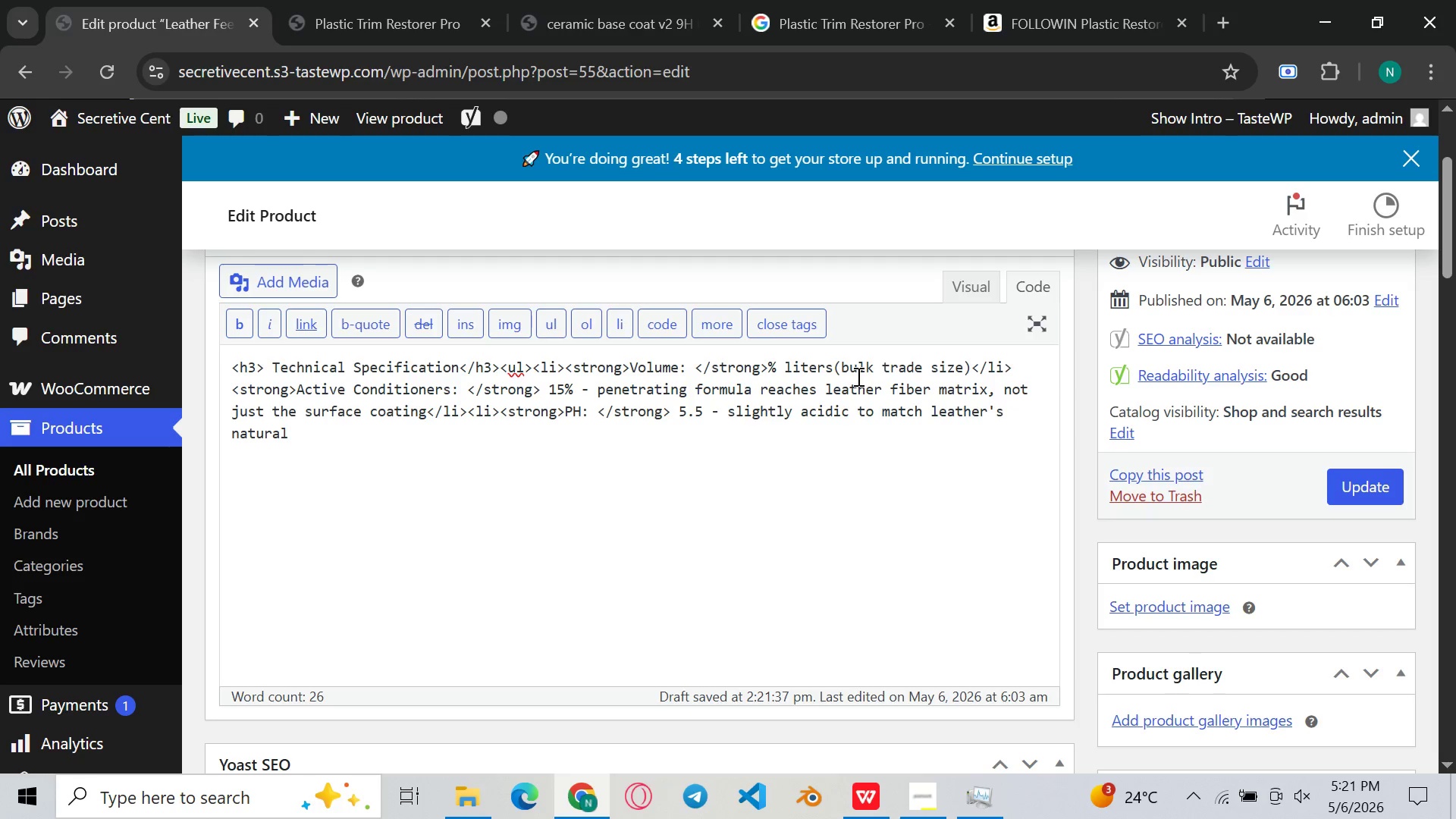 
type( Ph range, preventing color bled)
key(Backspace)
type(ed )
 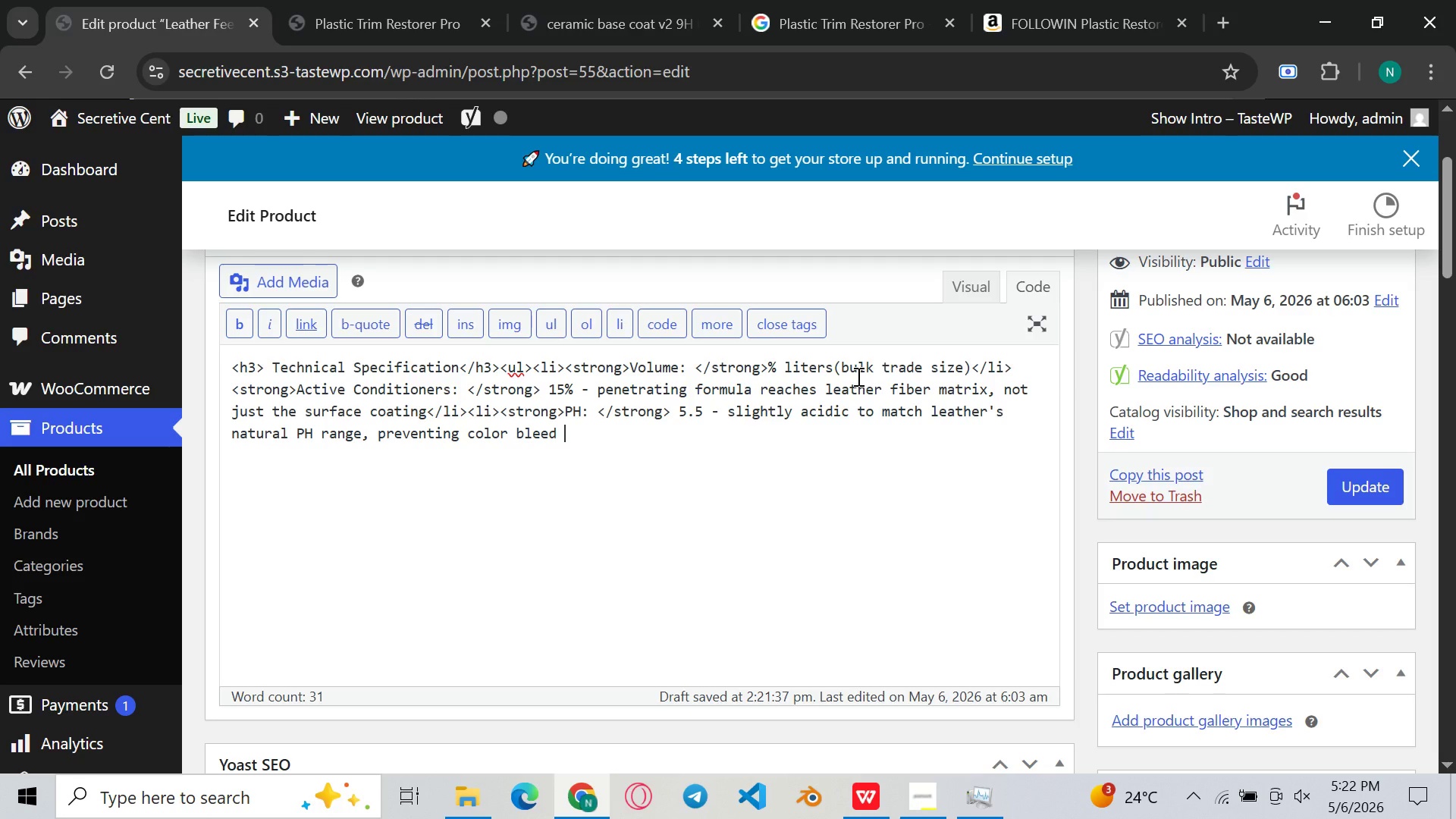 
hold_key(key=ShiftLeft, duration=0.33)
 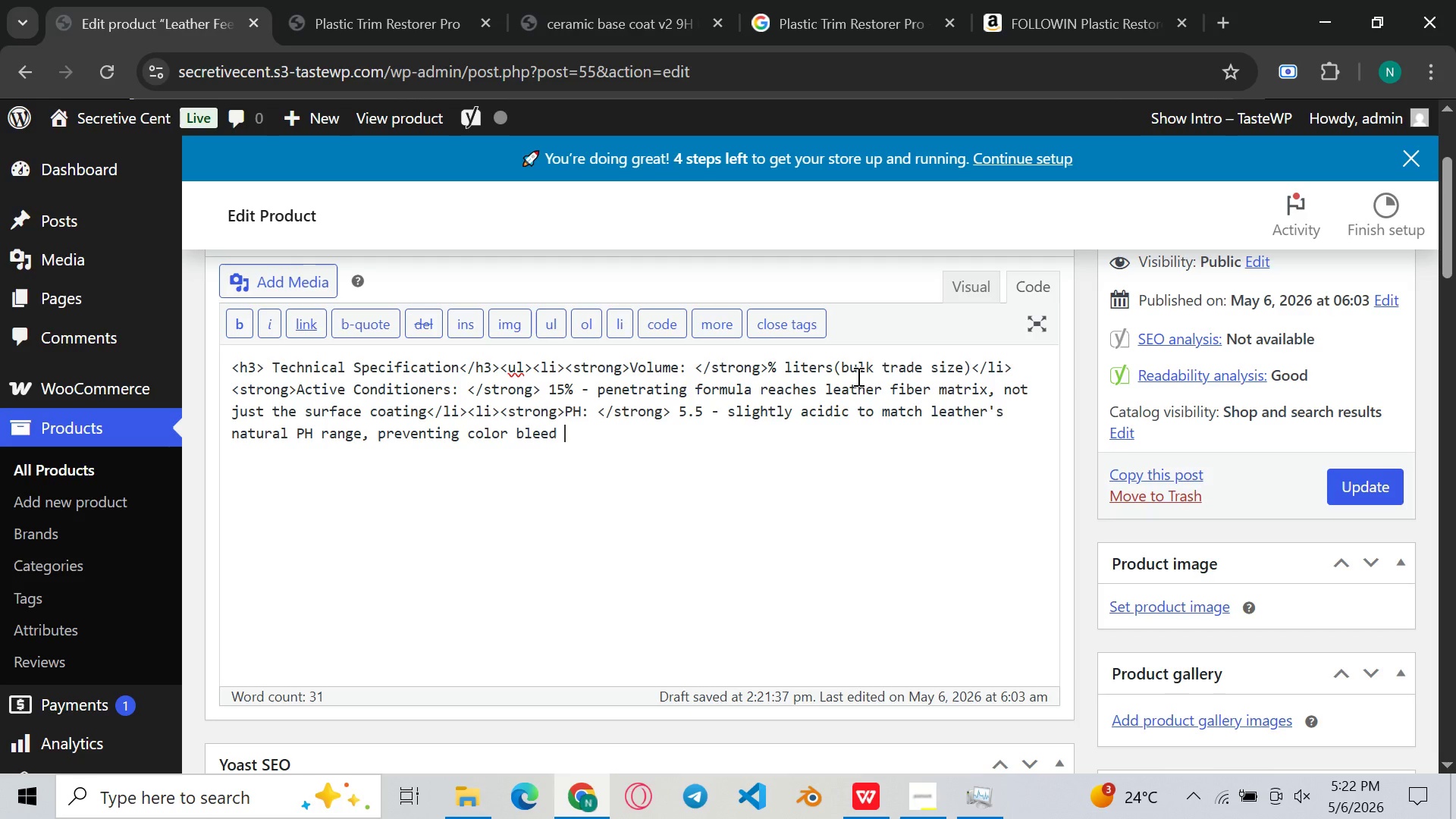 
type(</li.)
 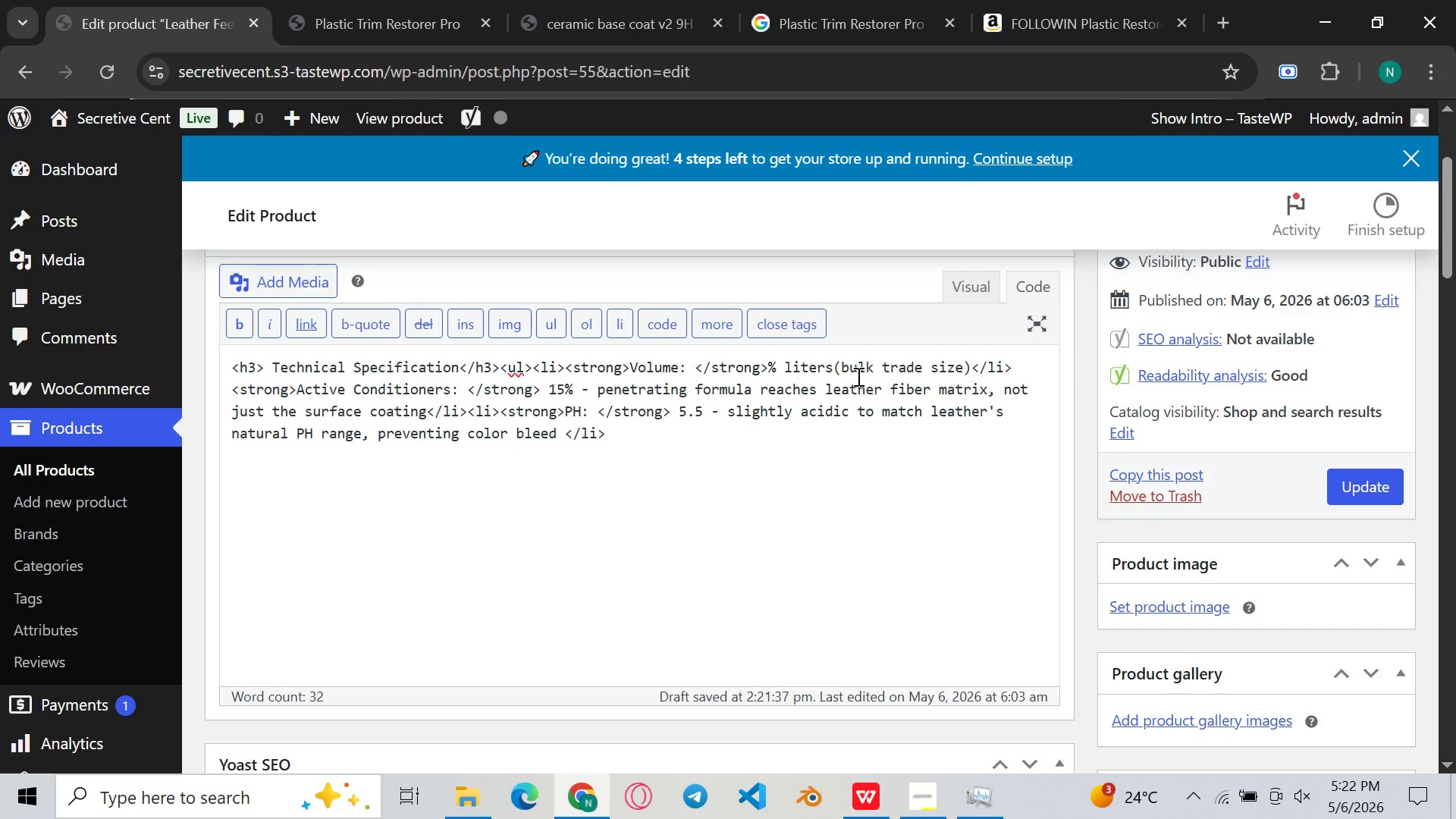 
wait(29.48)
 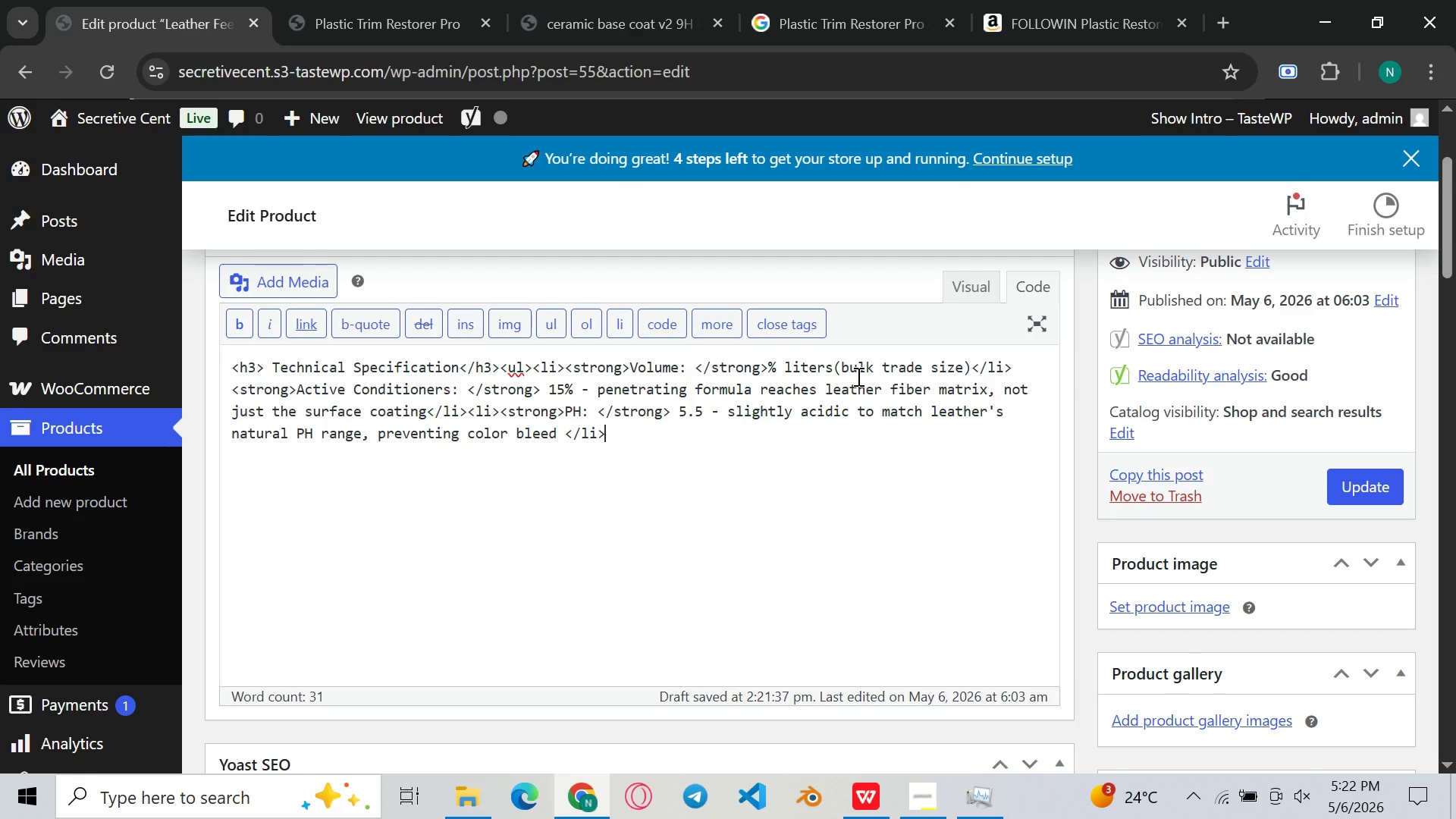 
type(<li.<STROng> safe)
key(Backspace)
key(Backspace)
key(Backspace)
key(Backspace)
type(Safe)
 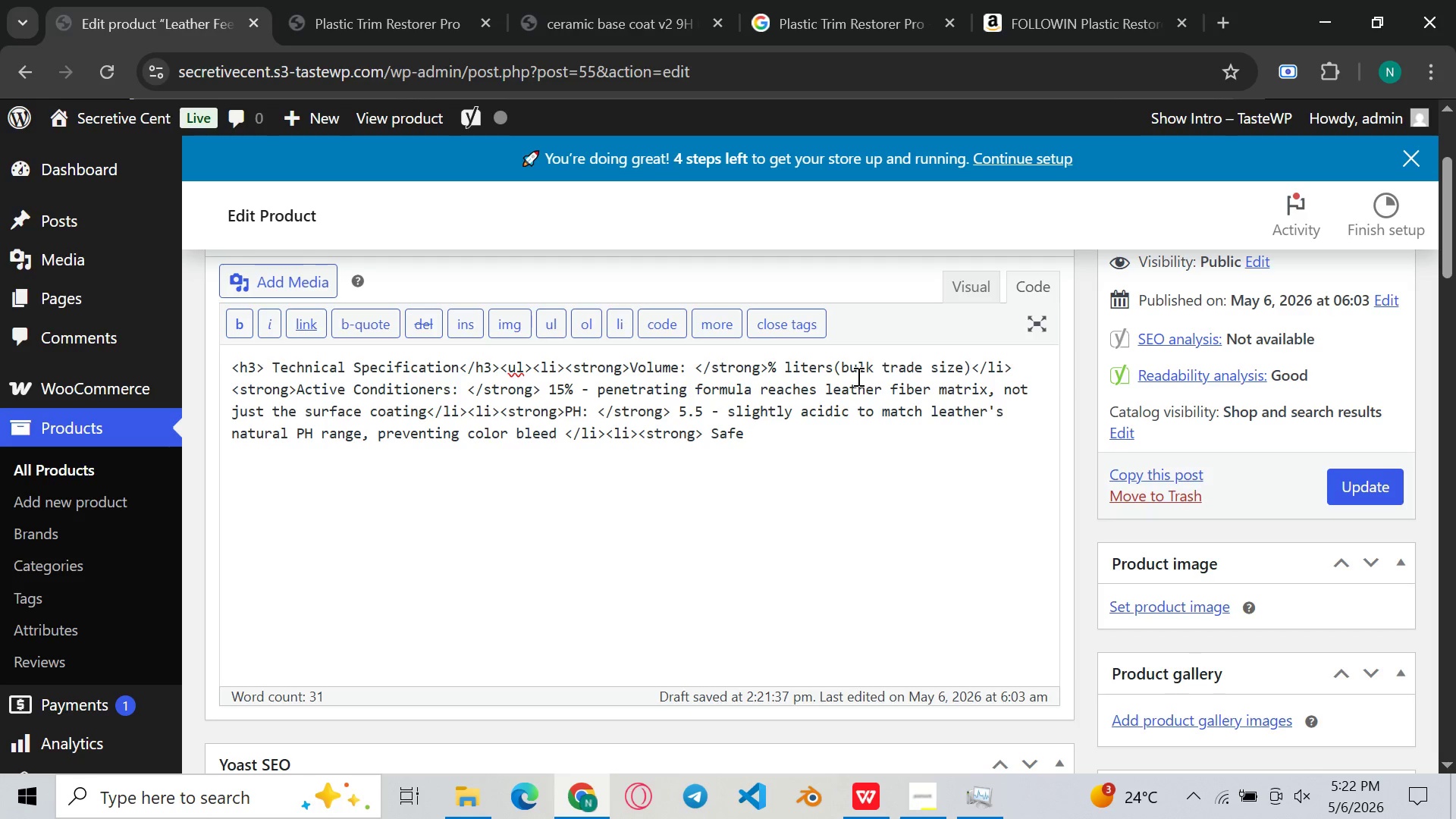 
type( For:</strong> Coated leather, semi-aniline)
 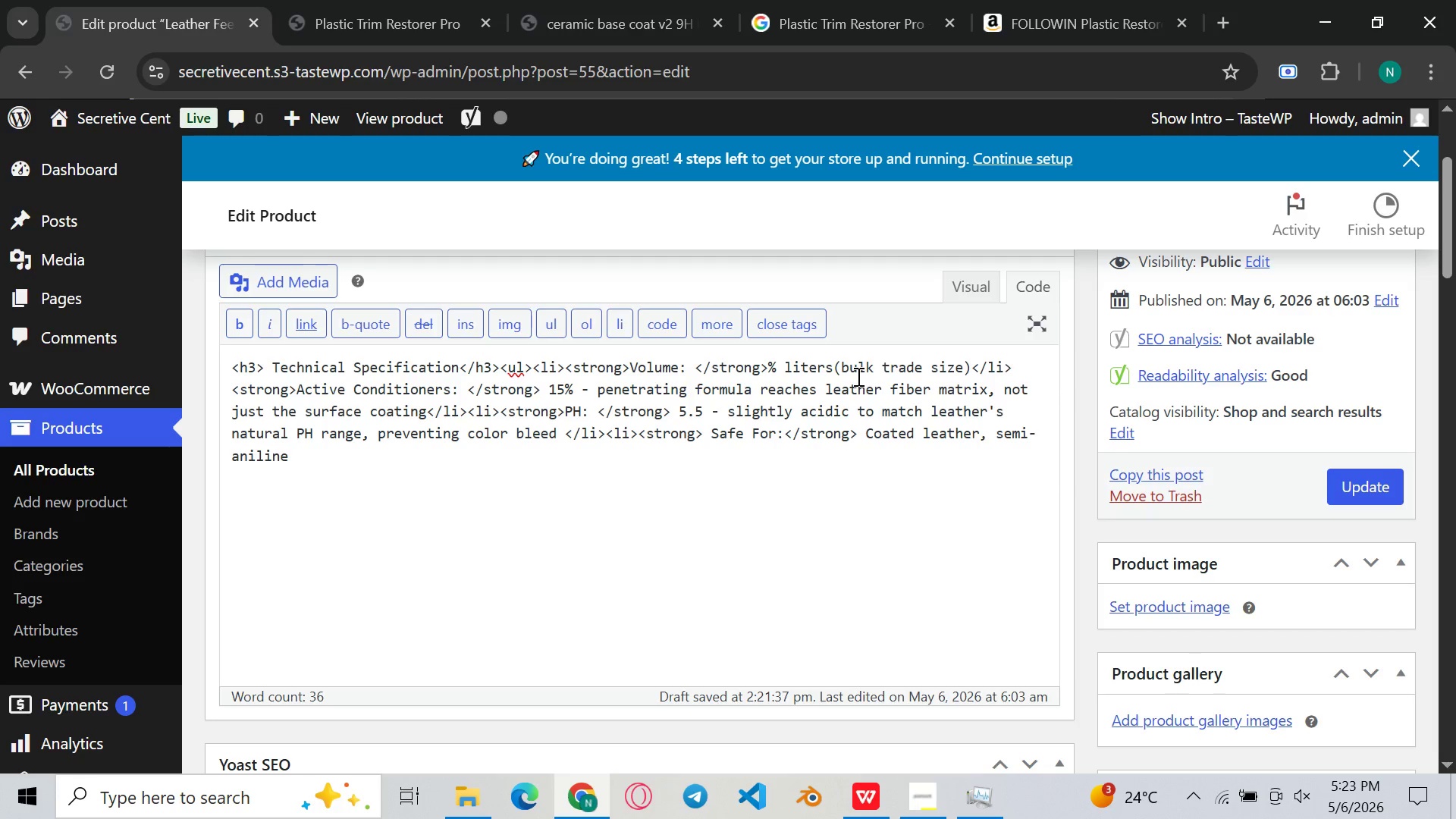 
type(le)
key(Backspace)
key(Backspace)
type( leathr)
key(Backspace)
type(er, perforated leather)
 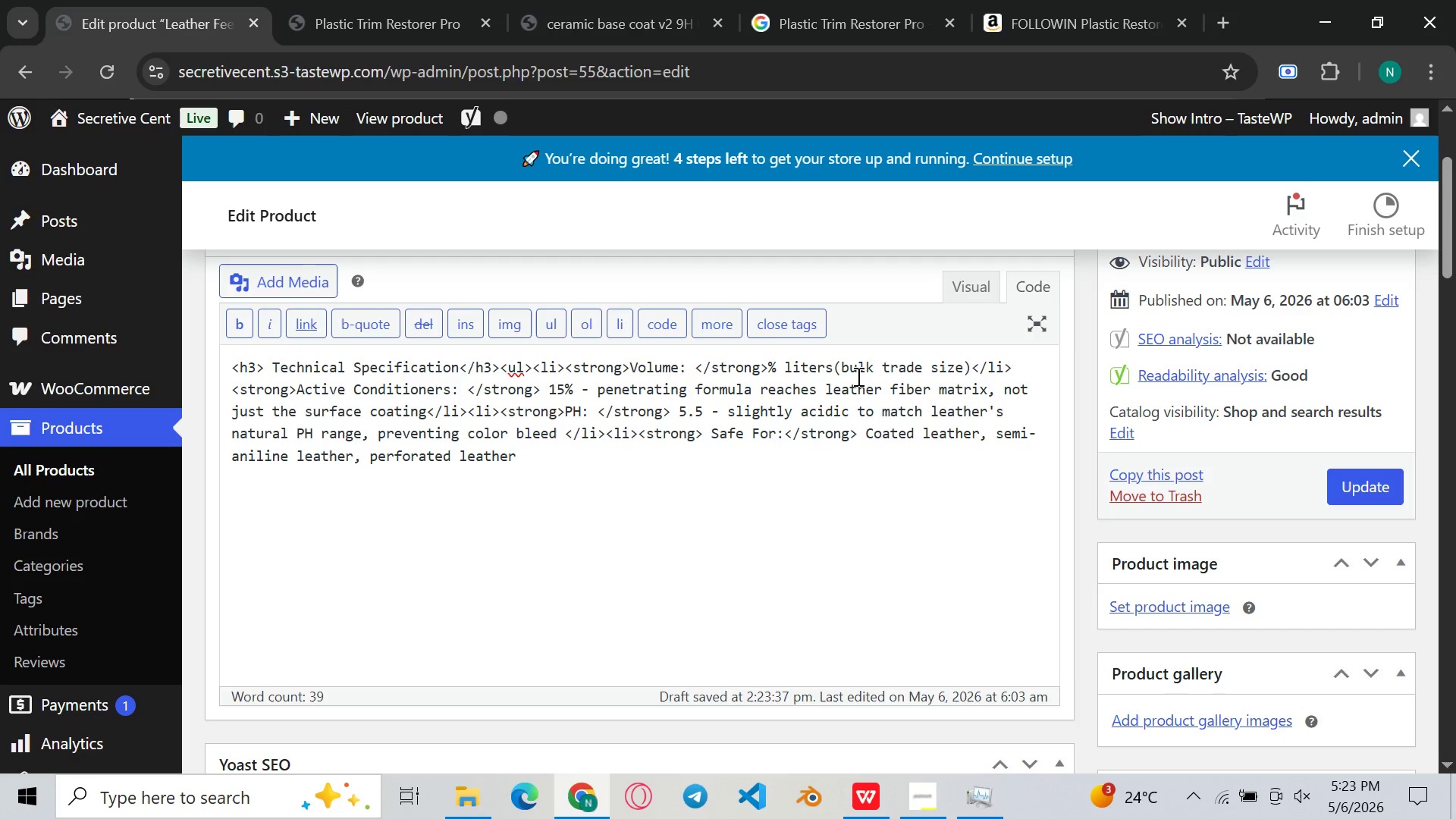 
type(, nappa leatherf )
key(Backspace)
key(Backspace)
key(Backspace)
type(r, sterr)
key(Backspace)
key(Backspace)
type(ering wheels</>)
key(Backspace)
type(li><STROng>Not f)
key(Backspace)
type(FOr)
key(Backspace)
key(Backspace)
type(ot)
key(Backspace)
type(r)
 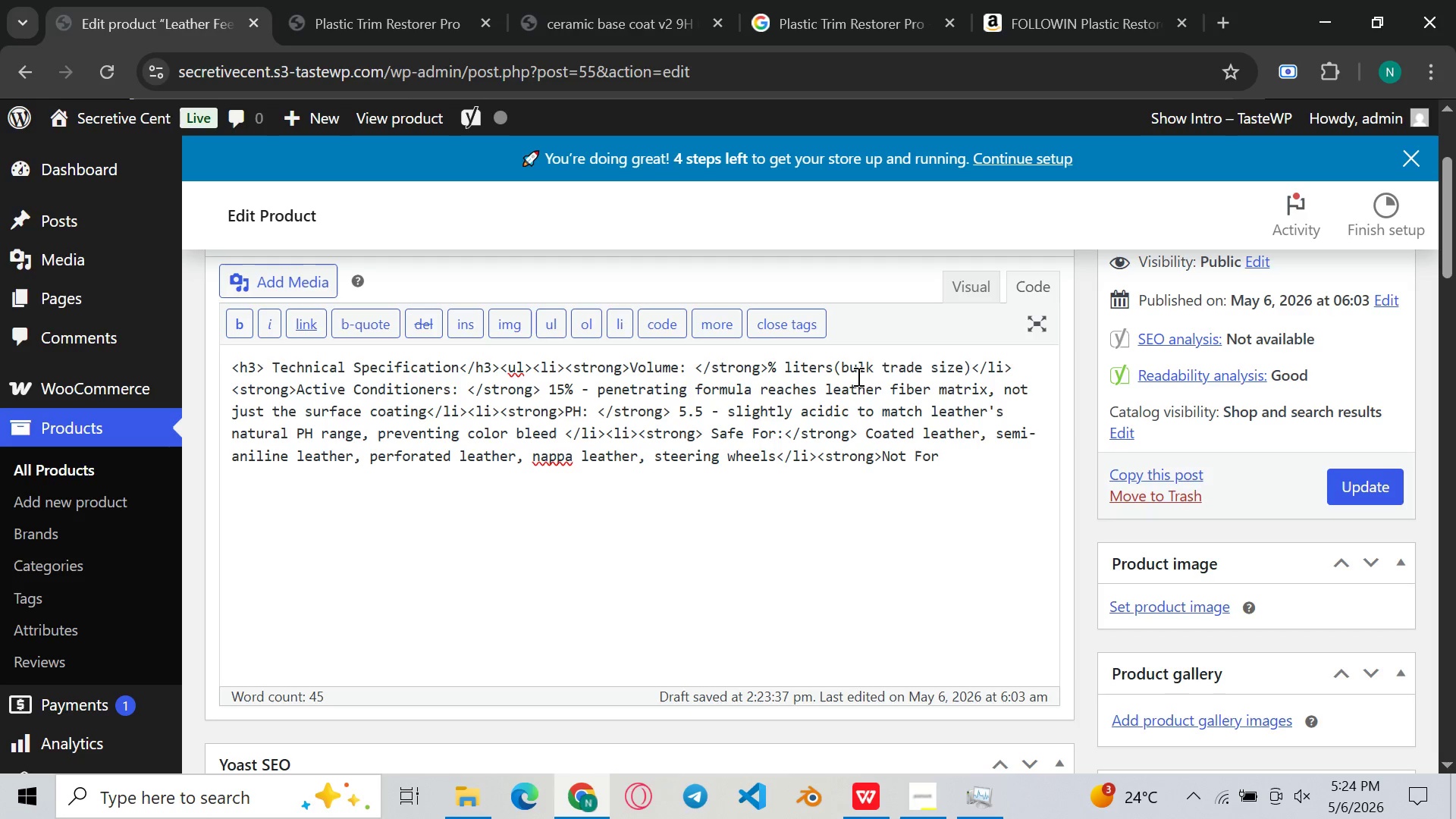 
wait(5.69)
 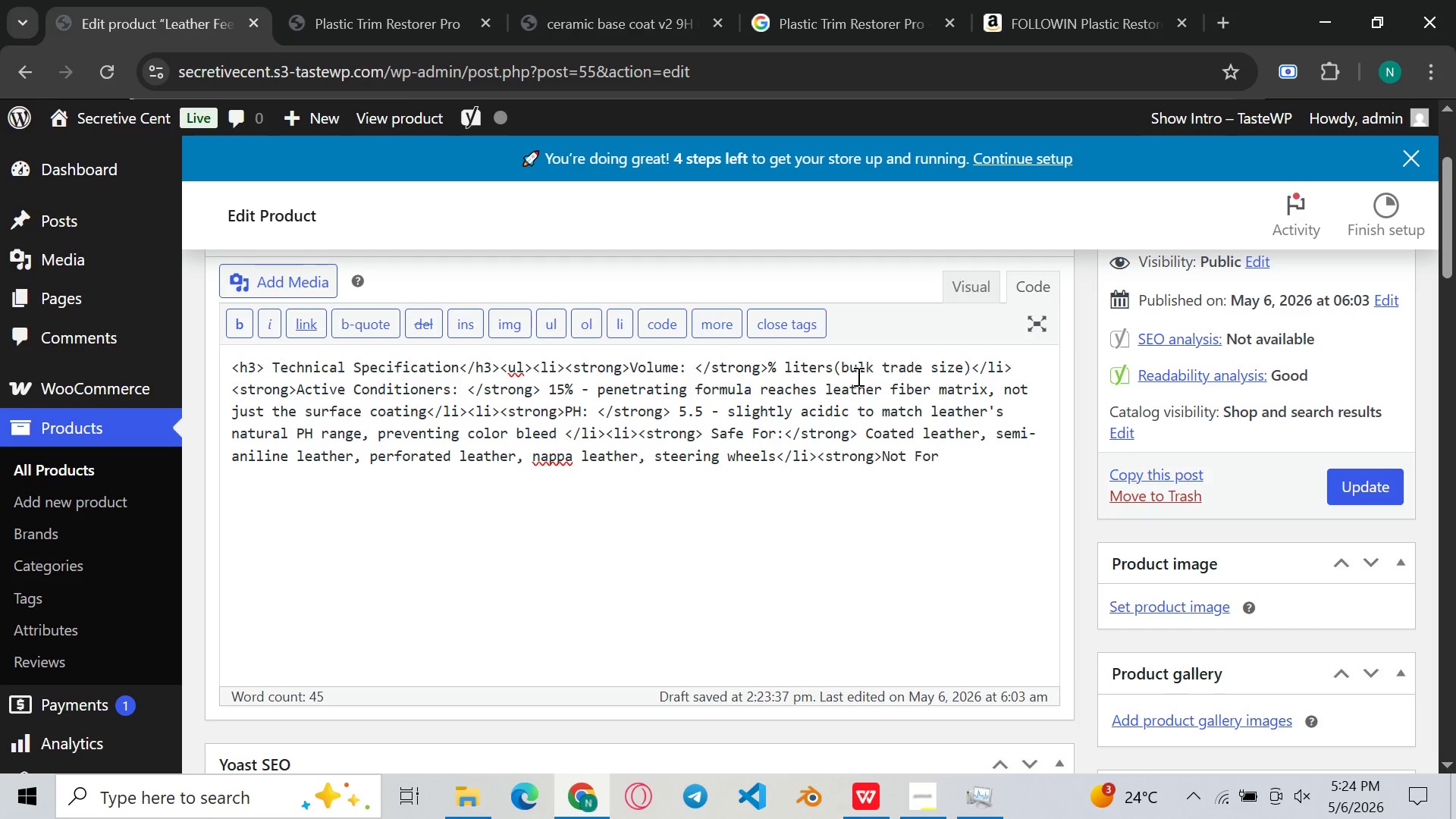 
key(Shift+ShiftLeft)
 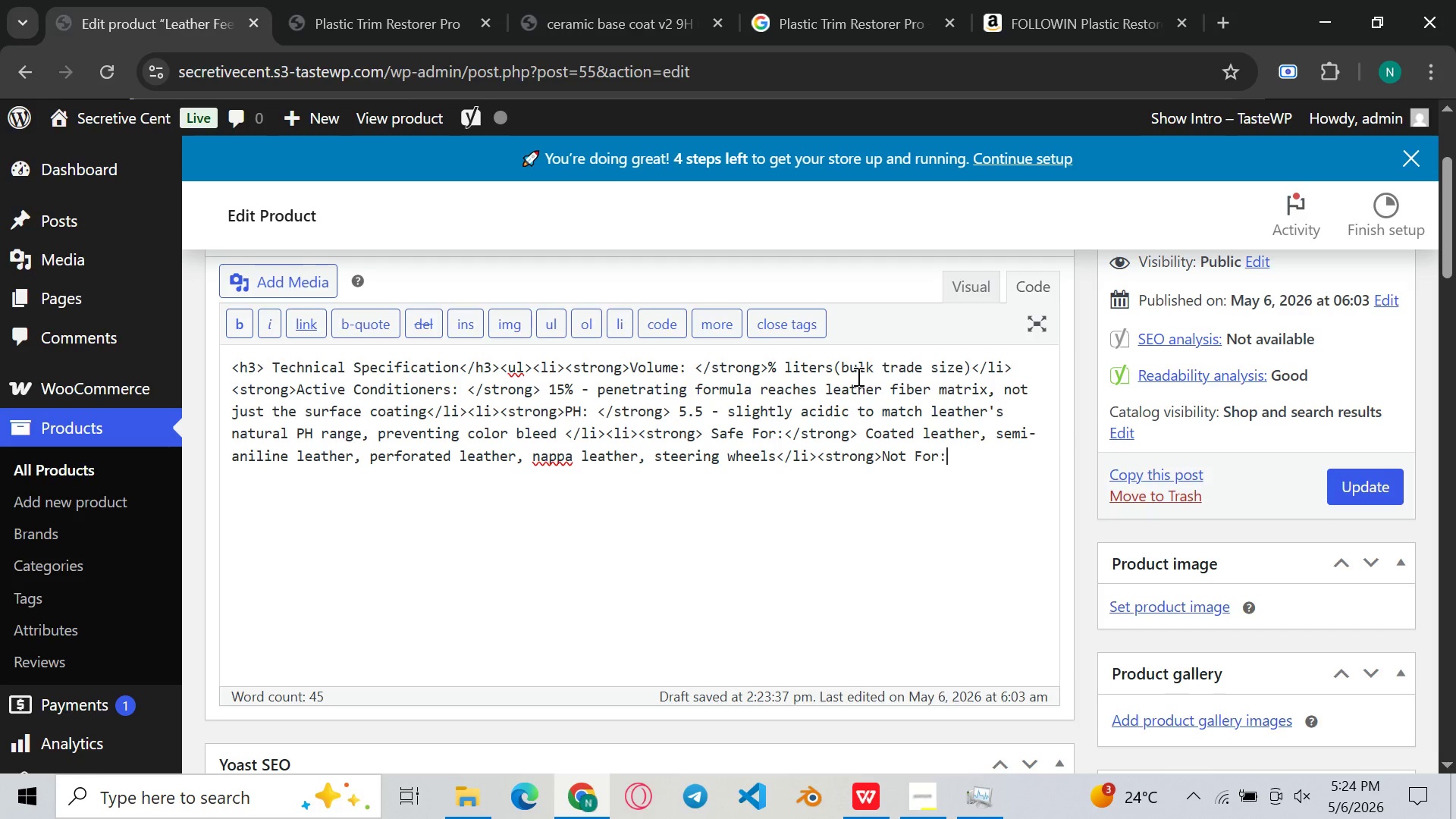 
key(Shift+Semicolon)
 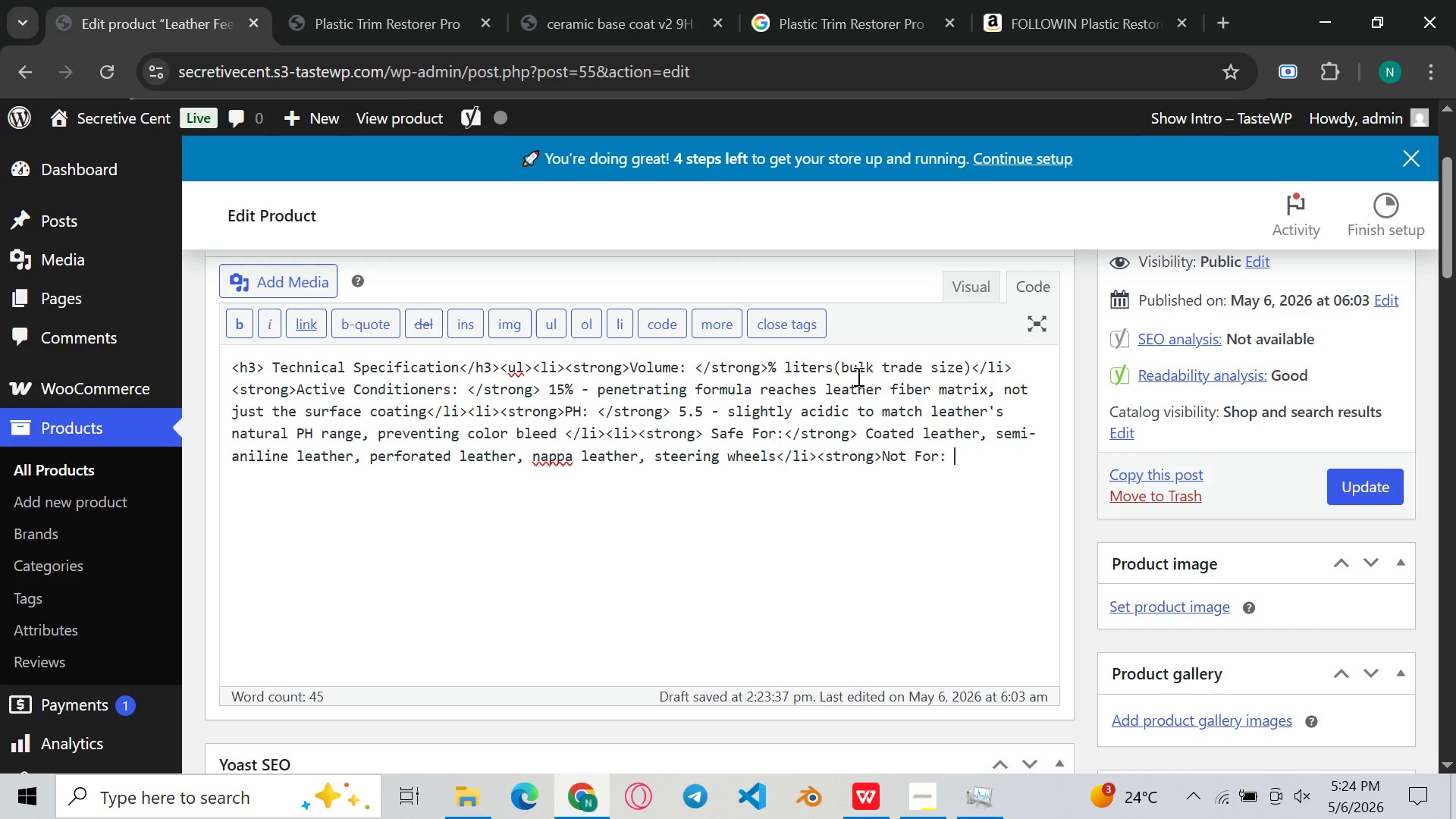 
key(Space)
 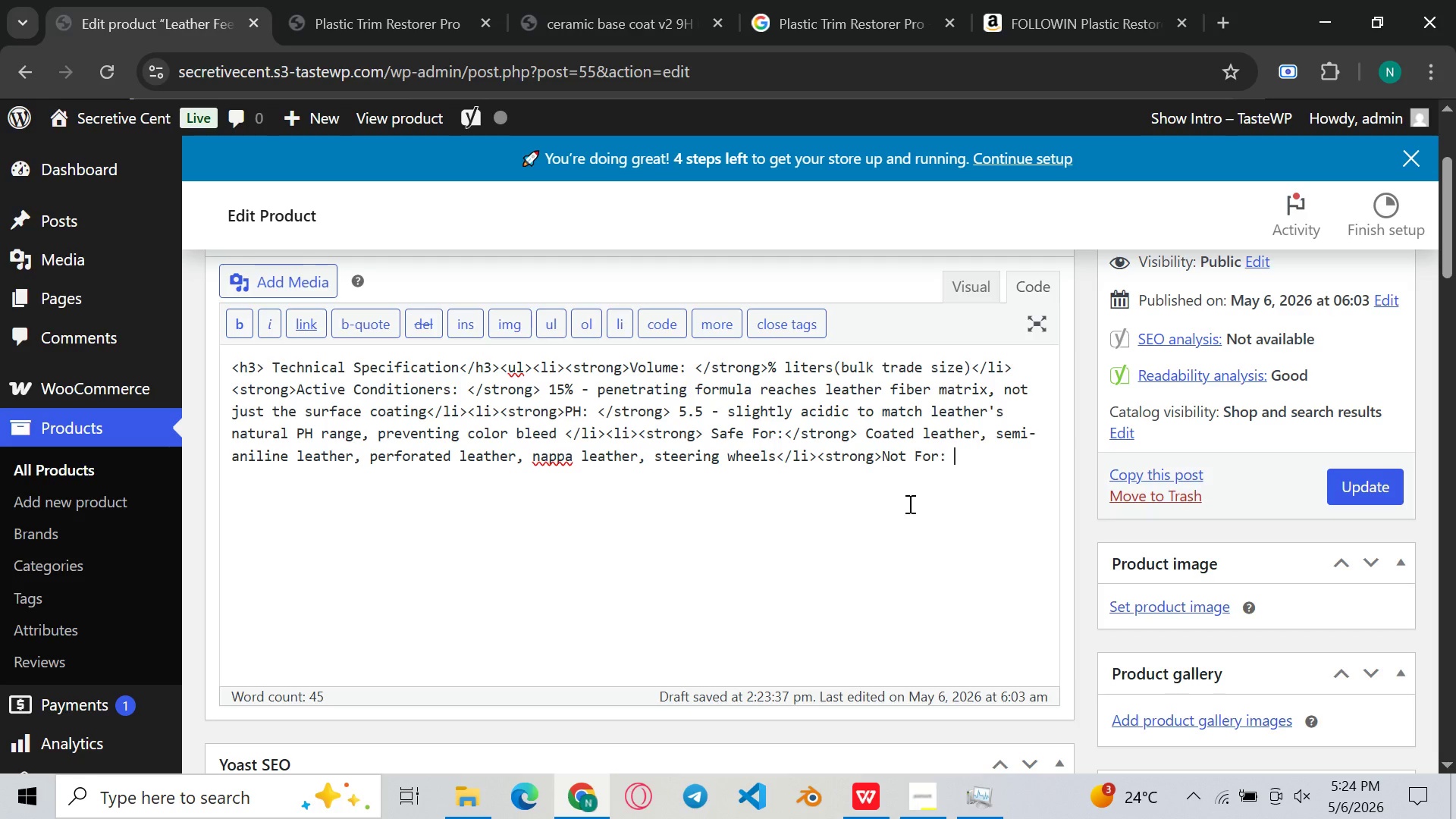 
left_click([871, 810])
 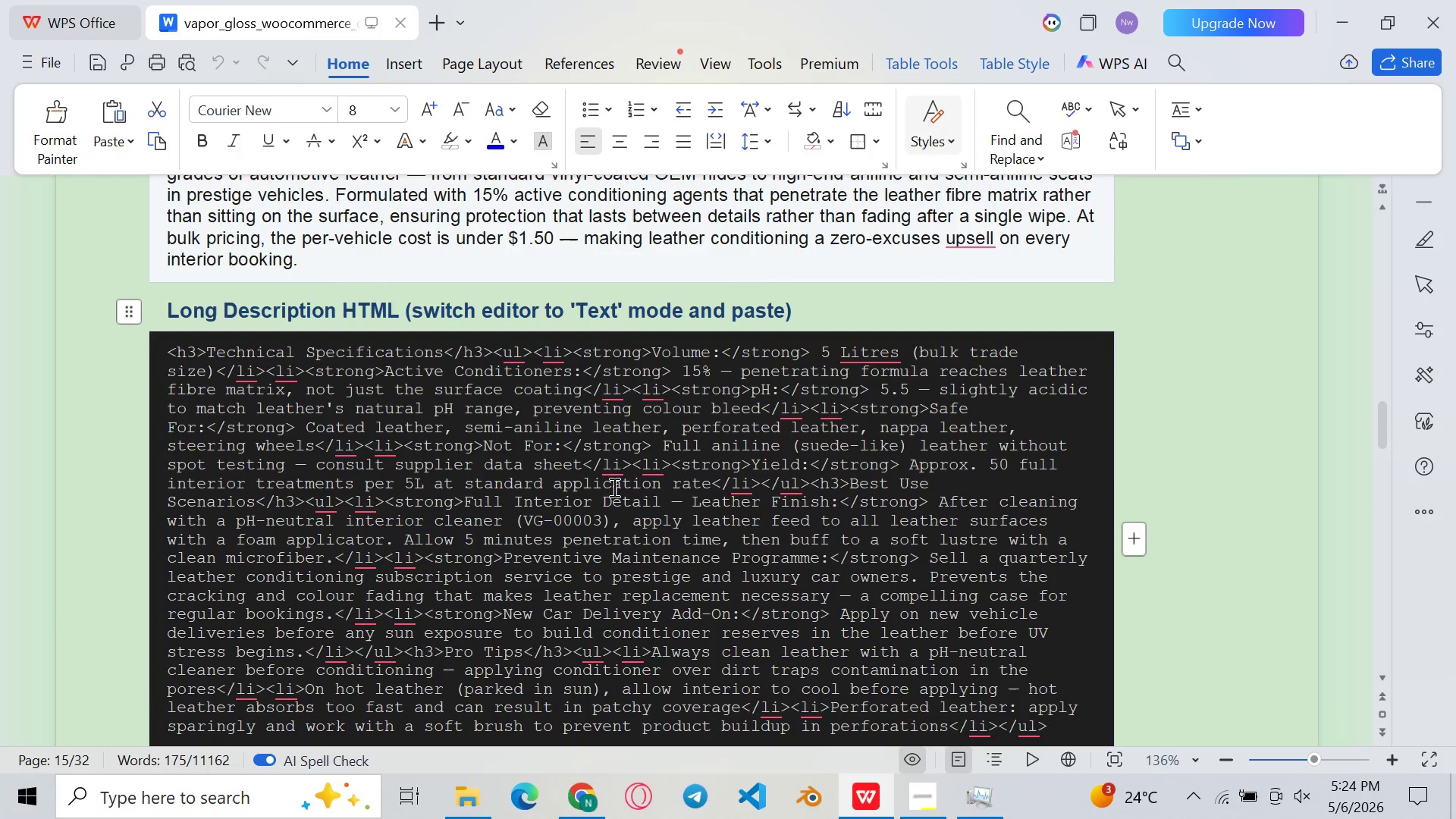 
wait(5.88)
 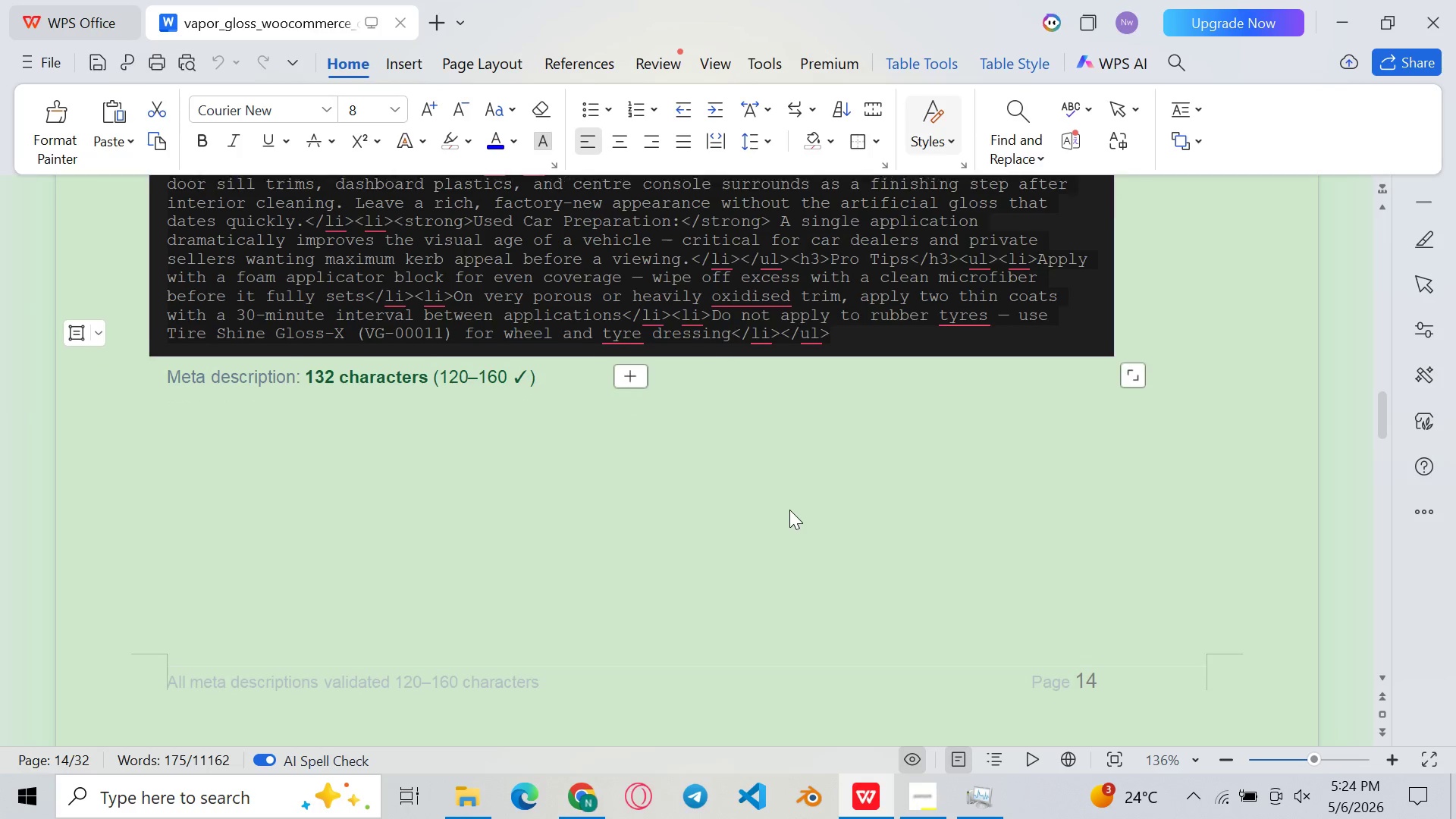 
left_click_drag(start_coordinate=[561, 445], to_coordinate=[1059, 650])
 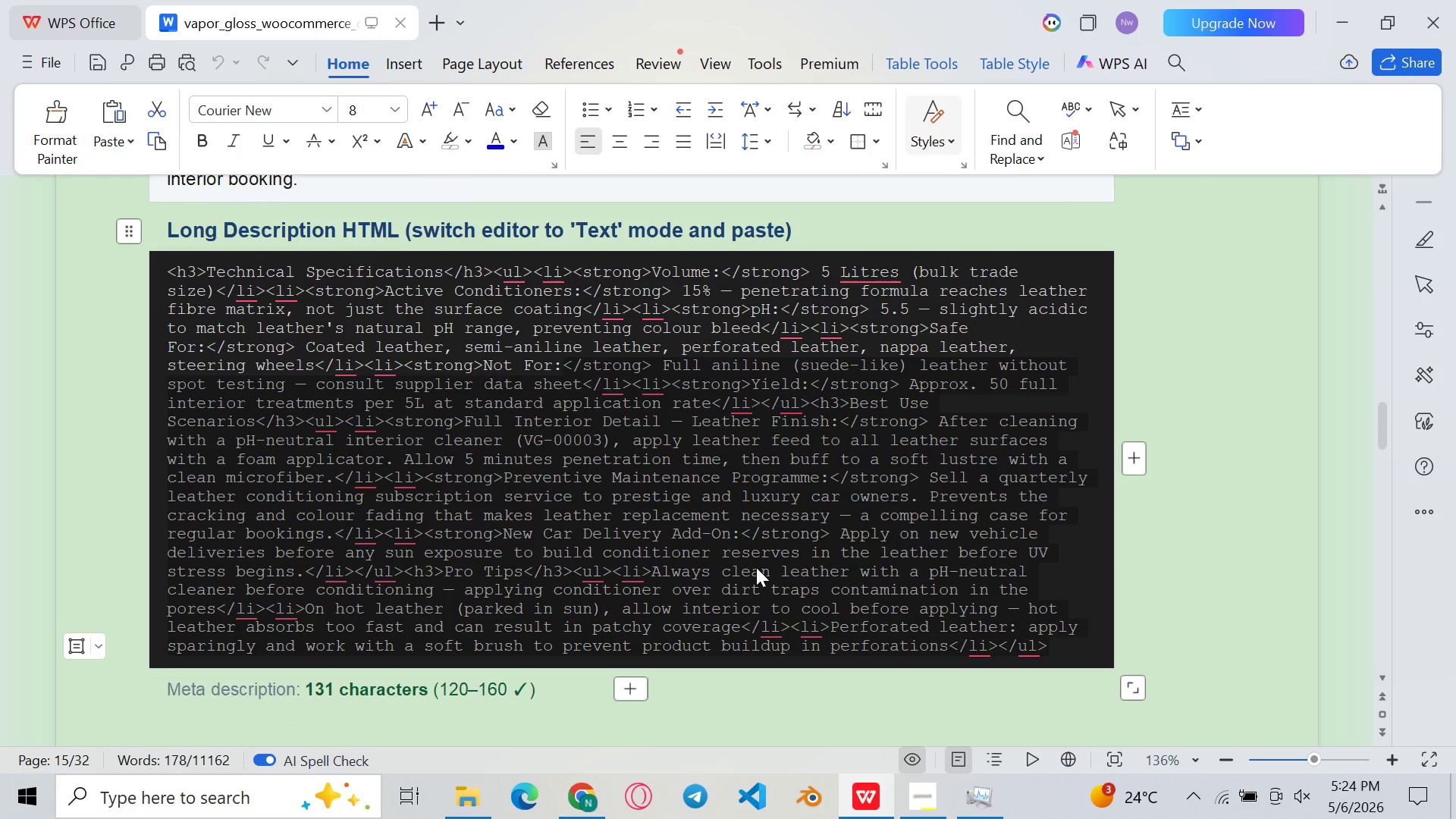 
key(Control+C)
 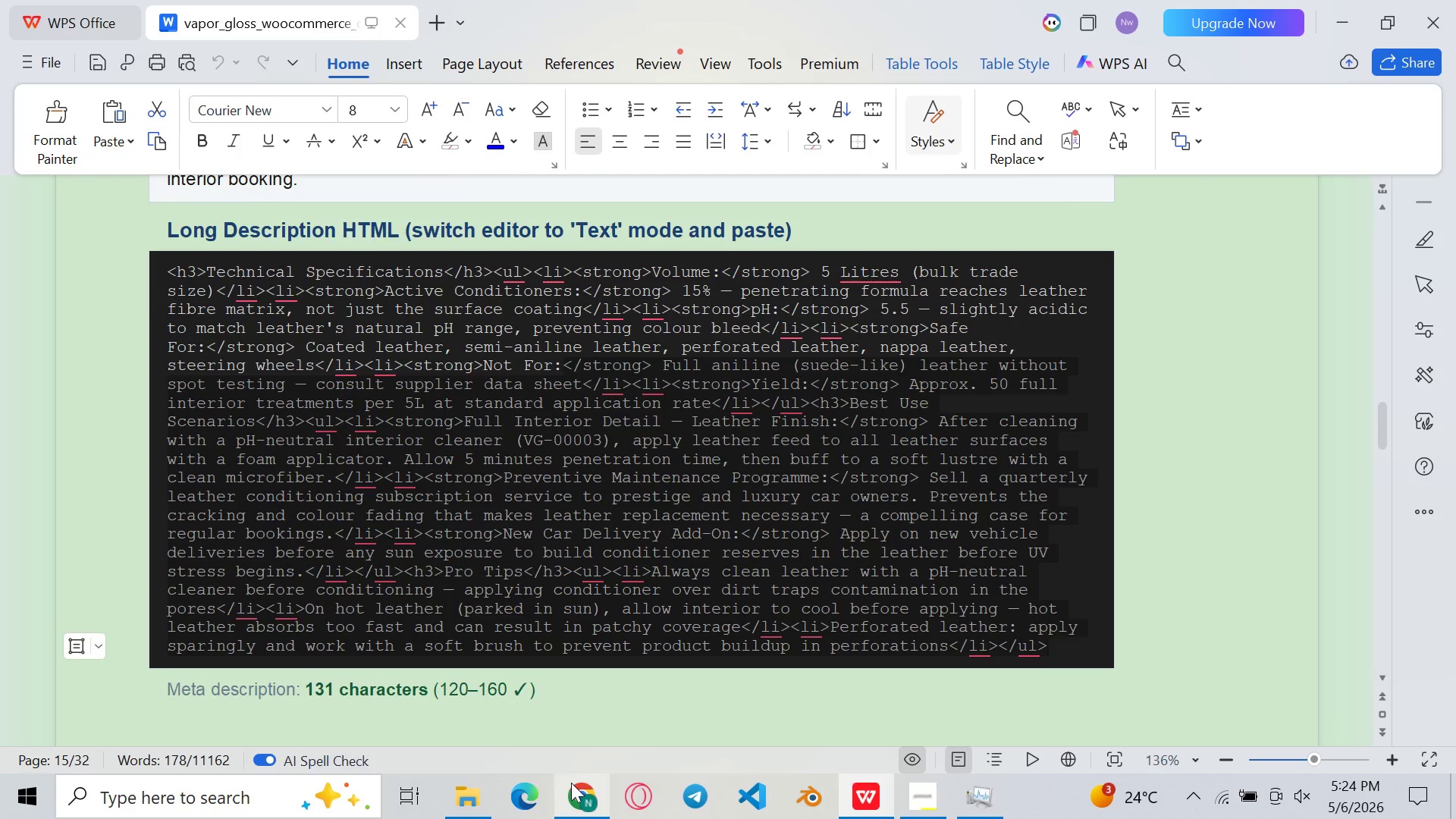 
left_click([575, 791])
 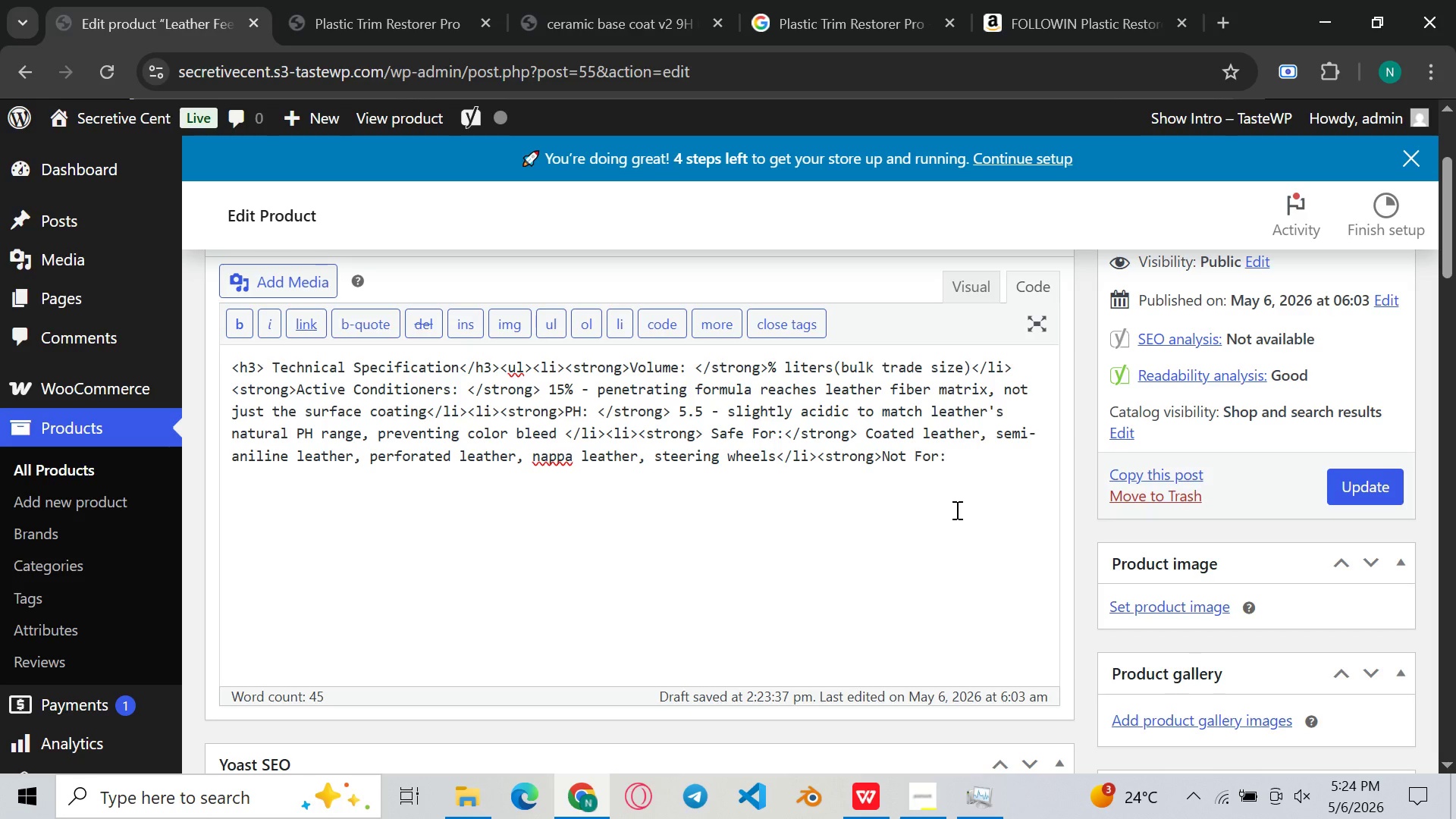 
key(Control+V)
 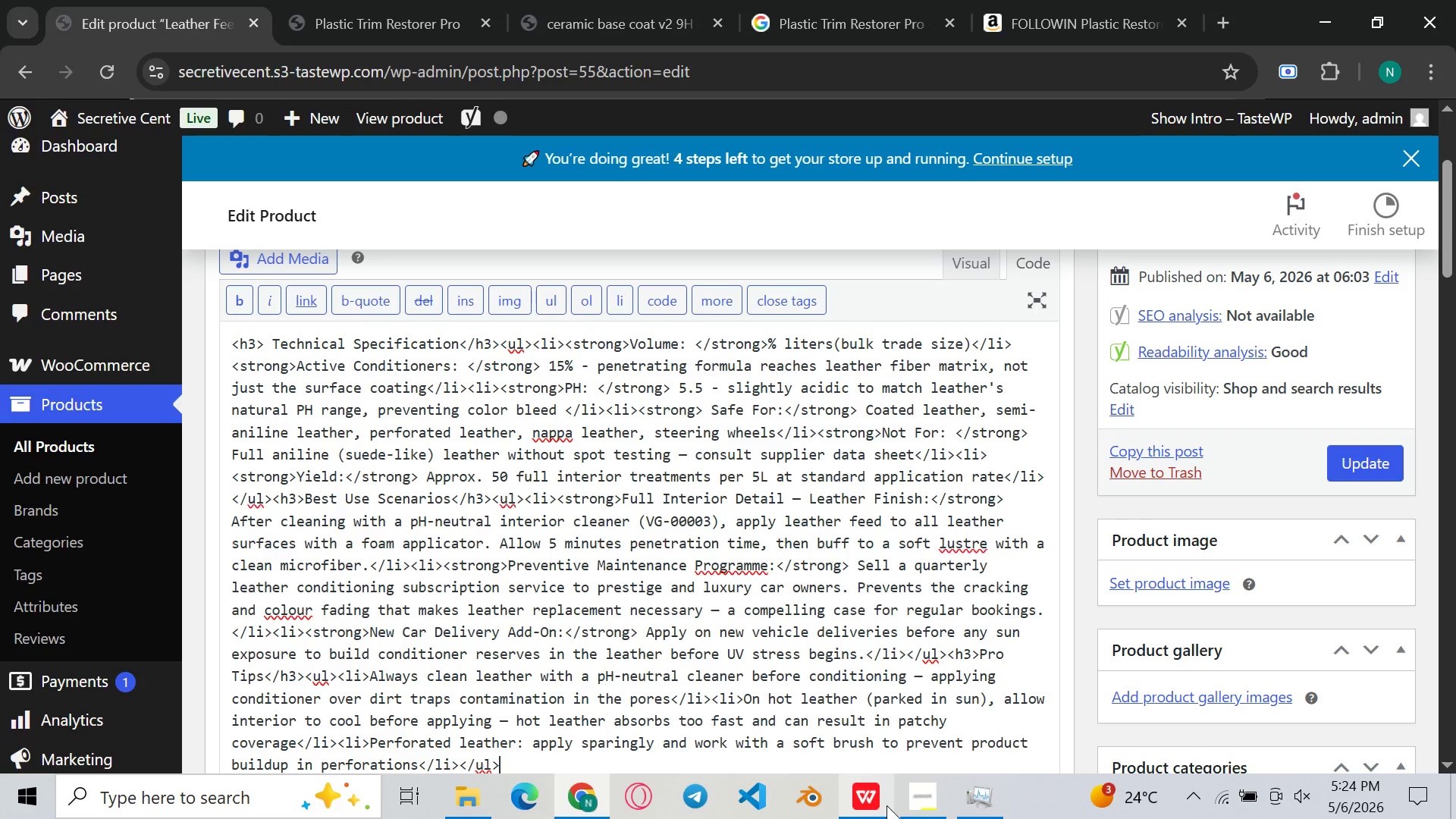 
left_click([915, 811])
 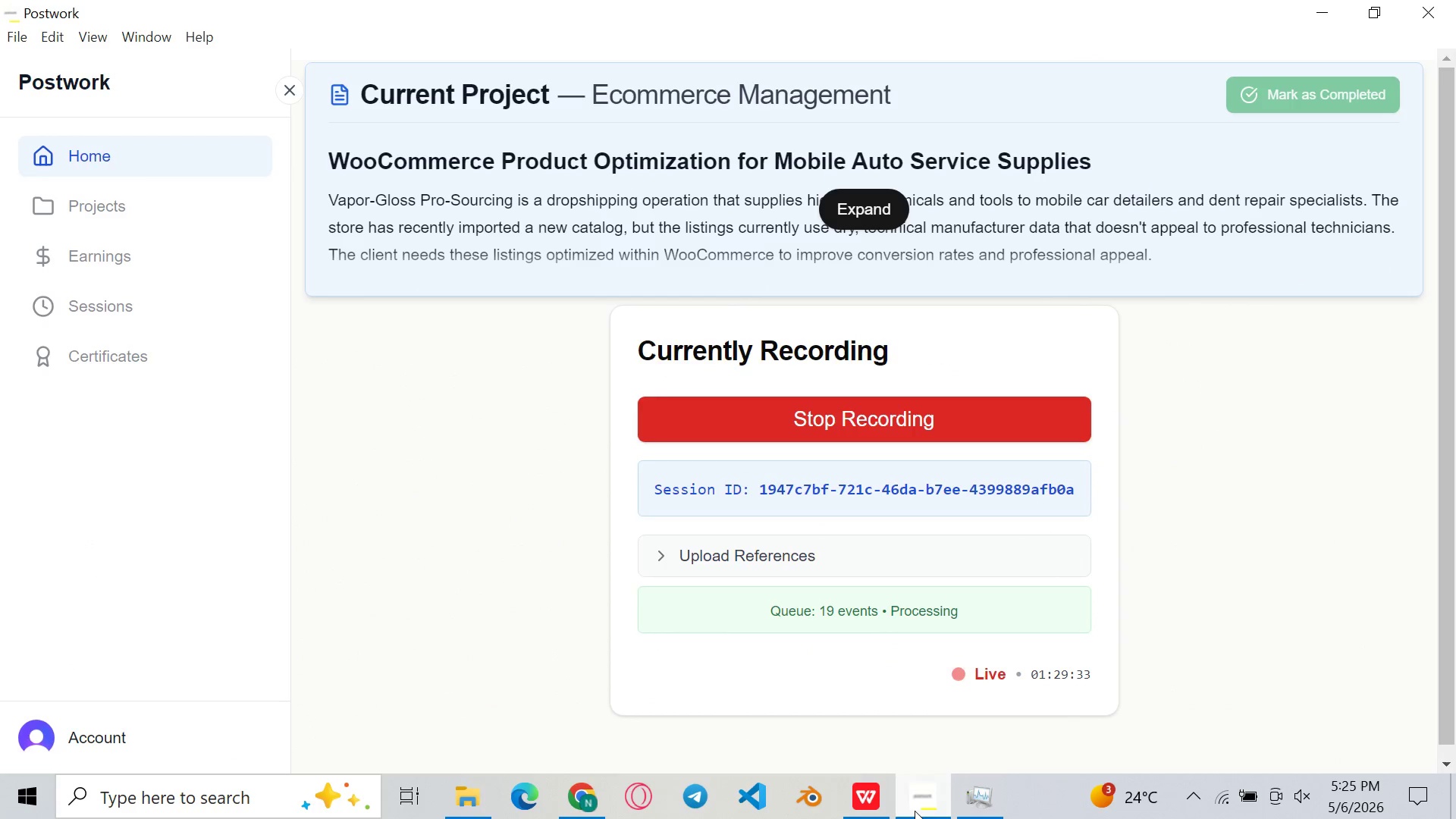 
left_click([915, 811])
 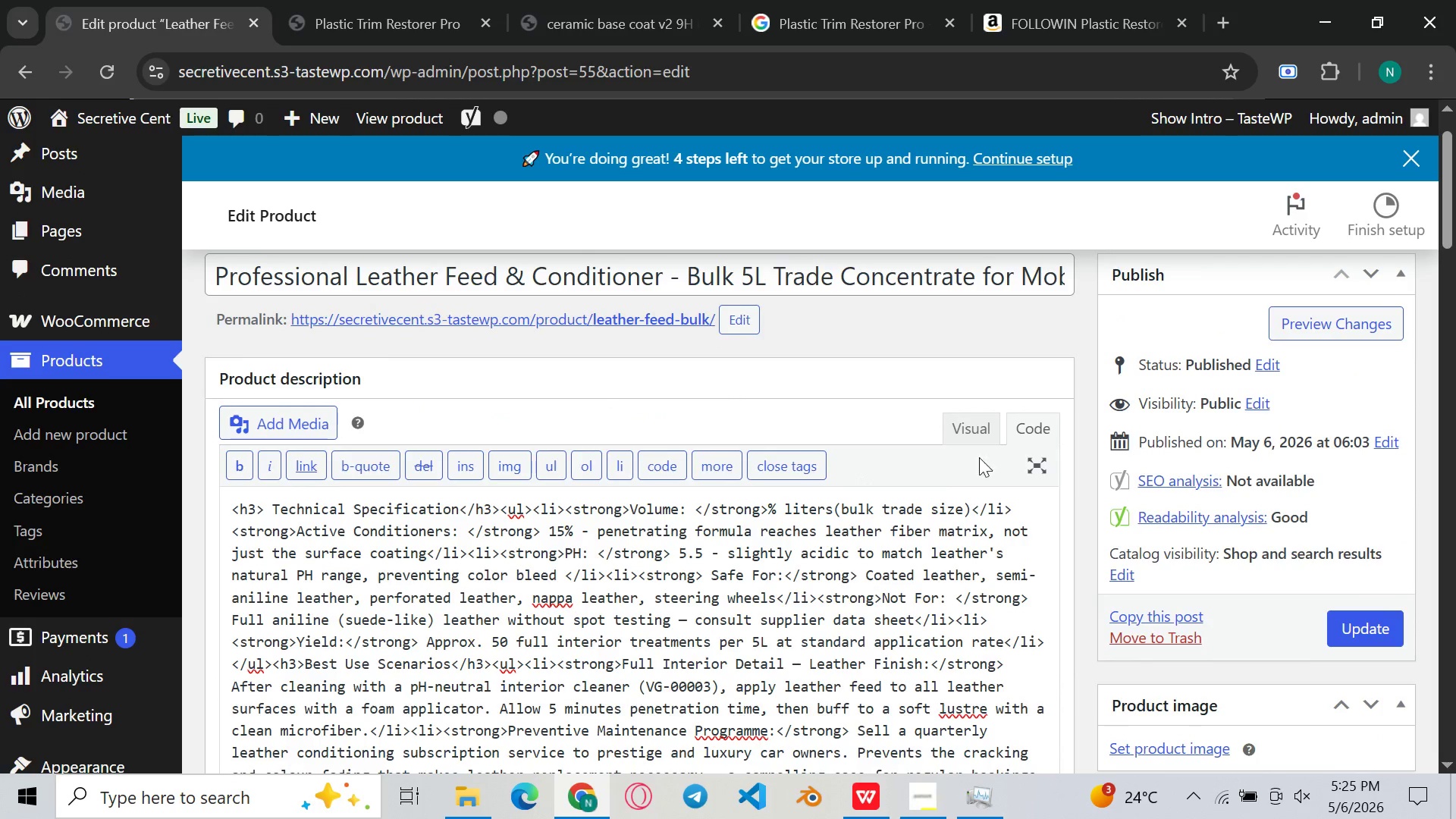 
left_click([1032, 431])
 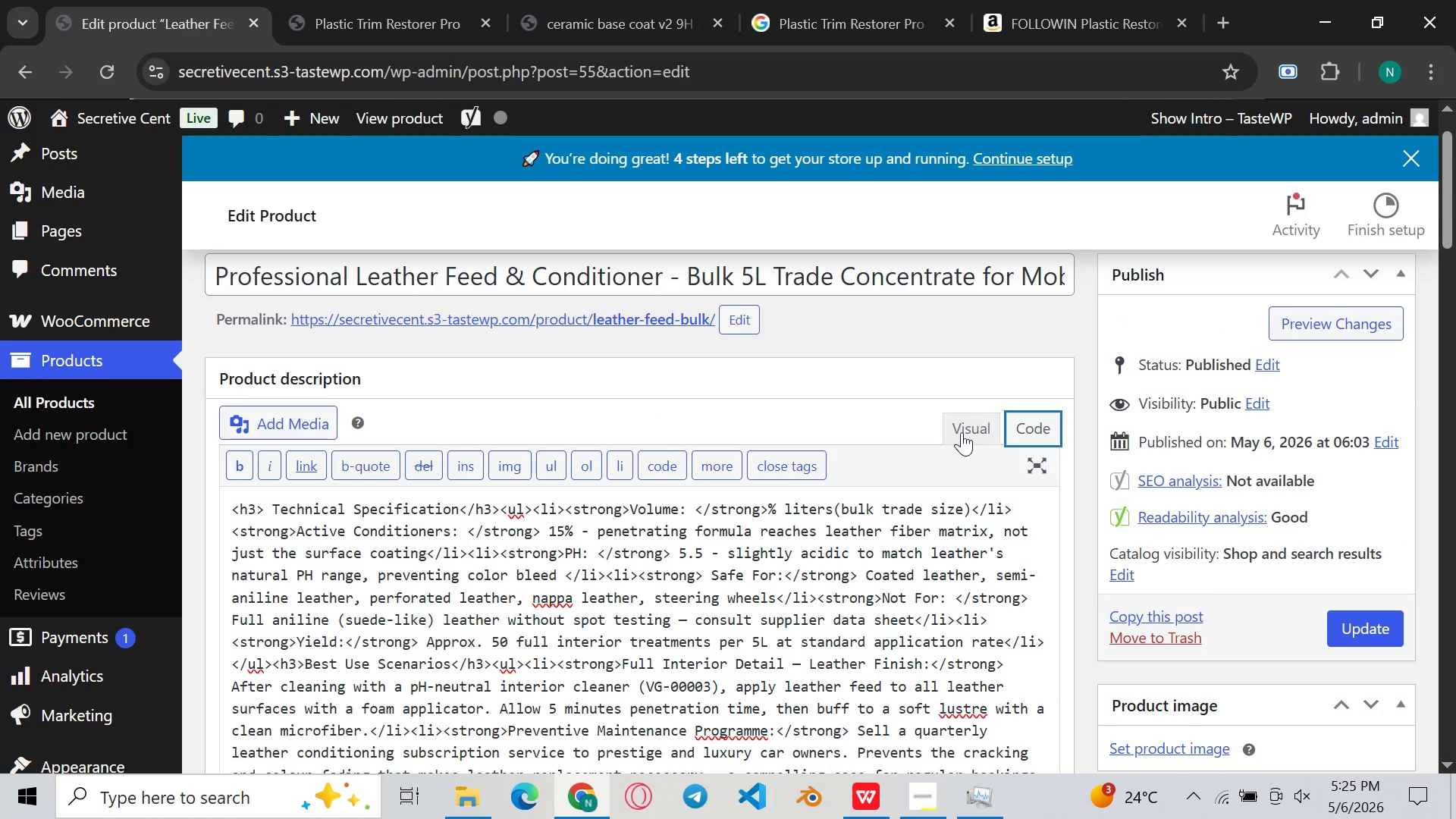 
left_click([962, 432])
 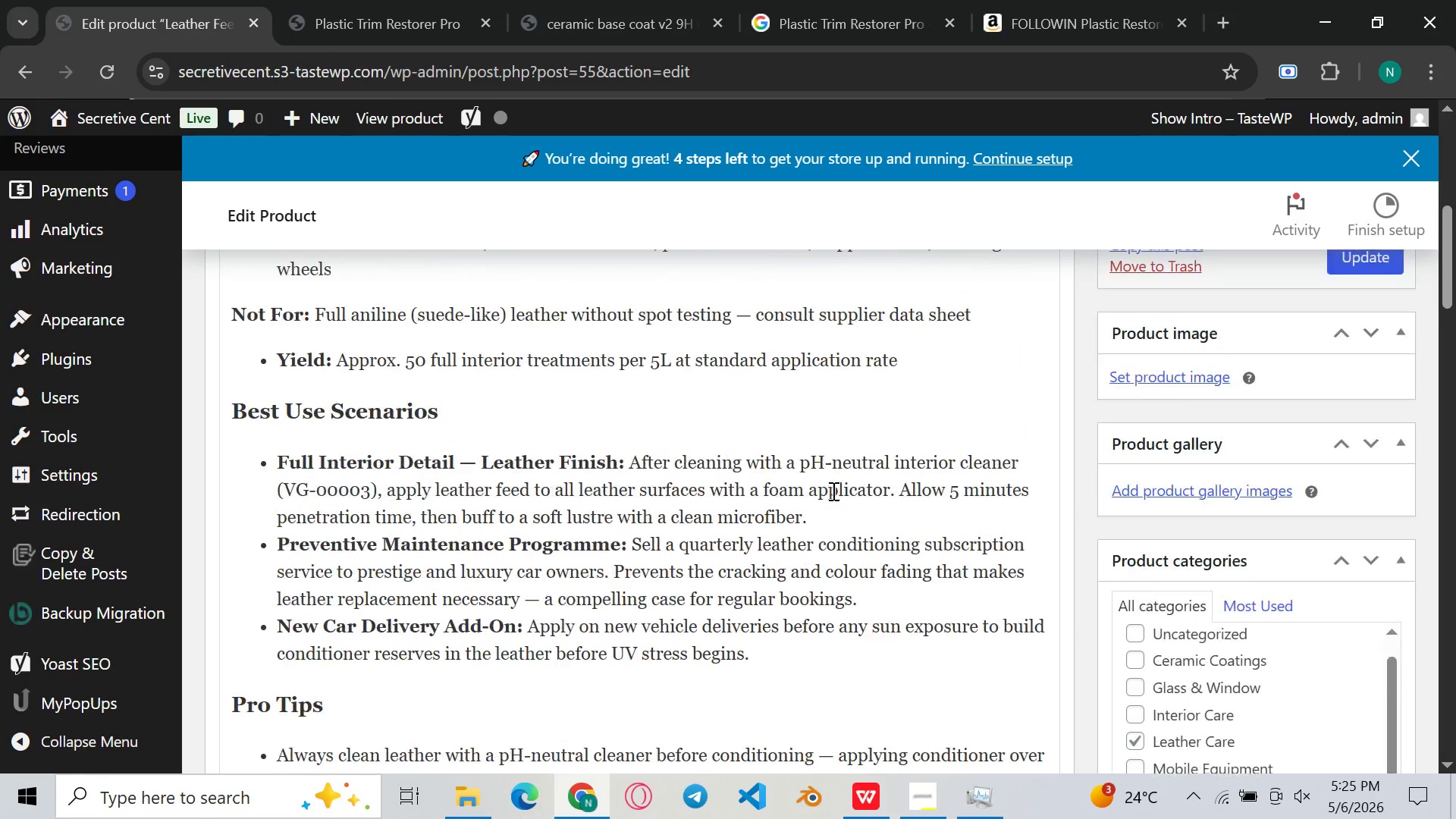 
wait(14.77)
 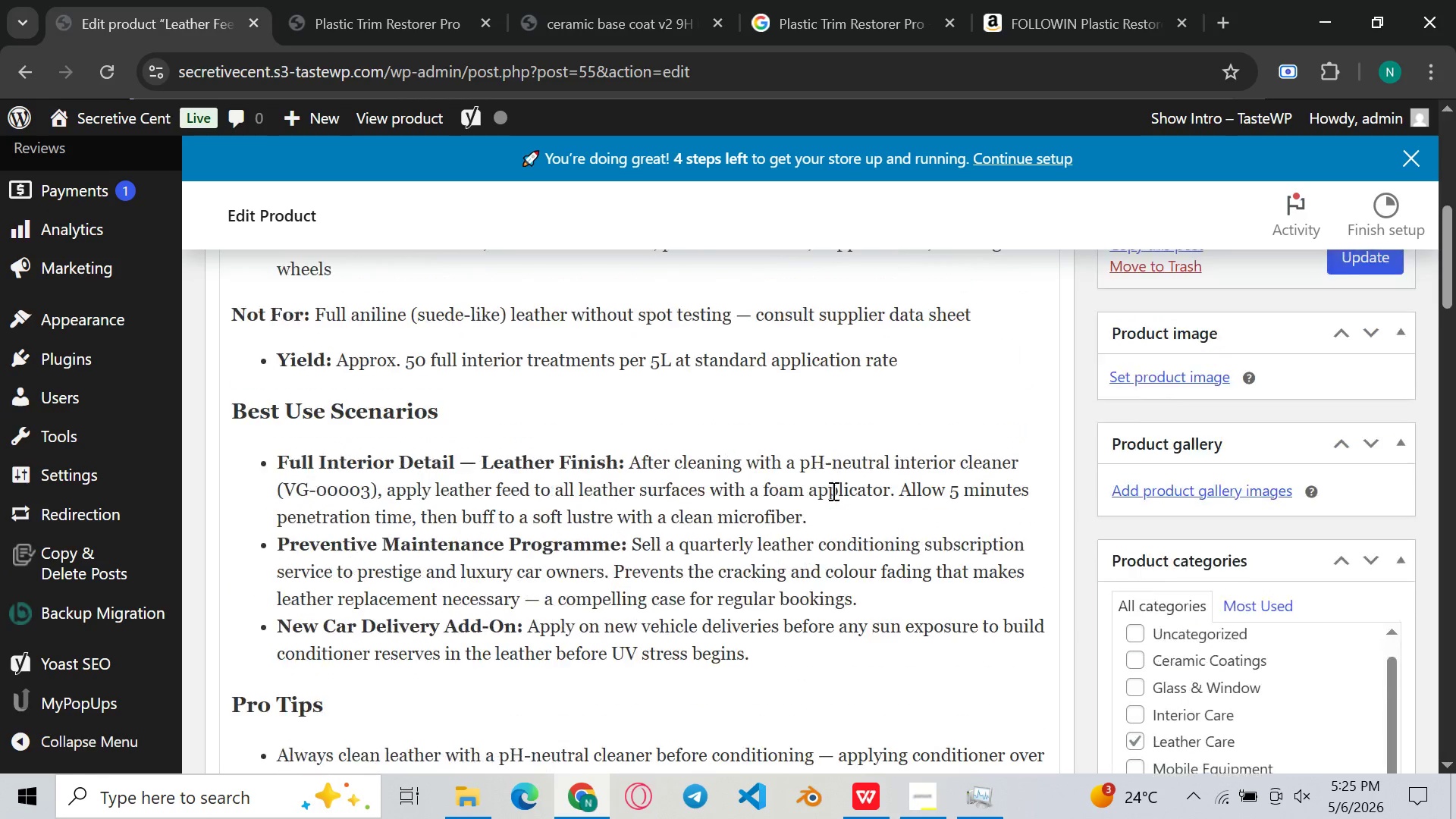 
left_click([281, 433])
 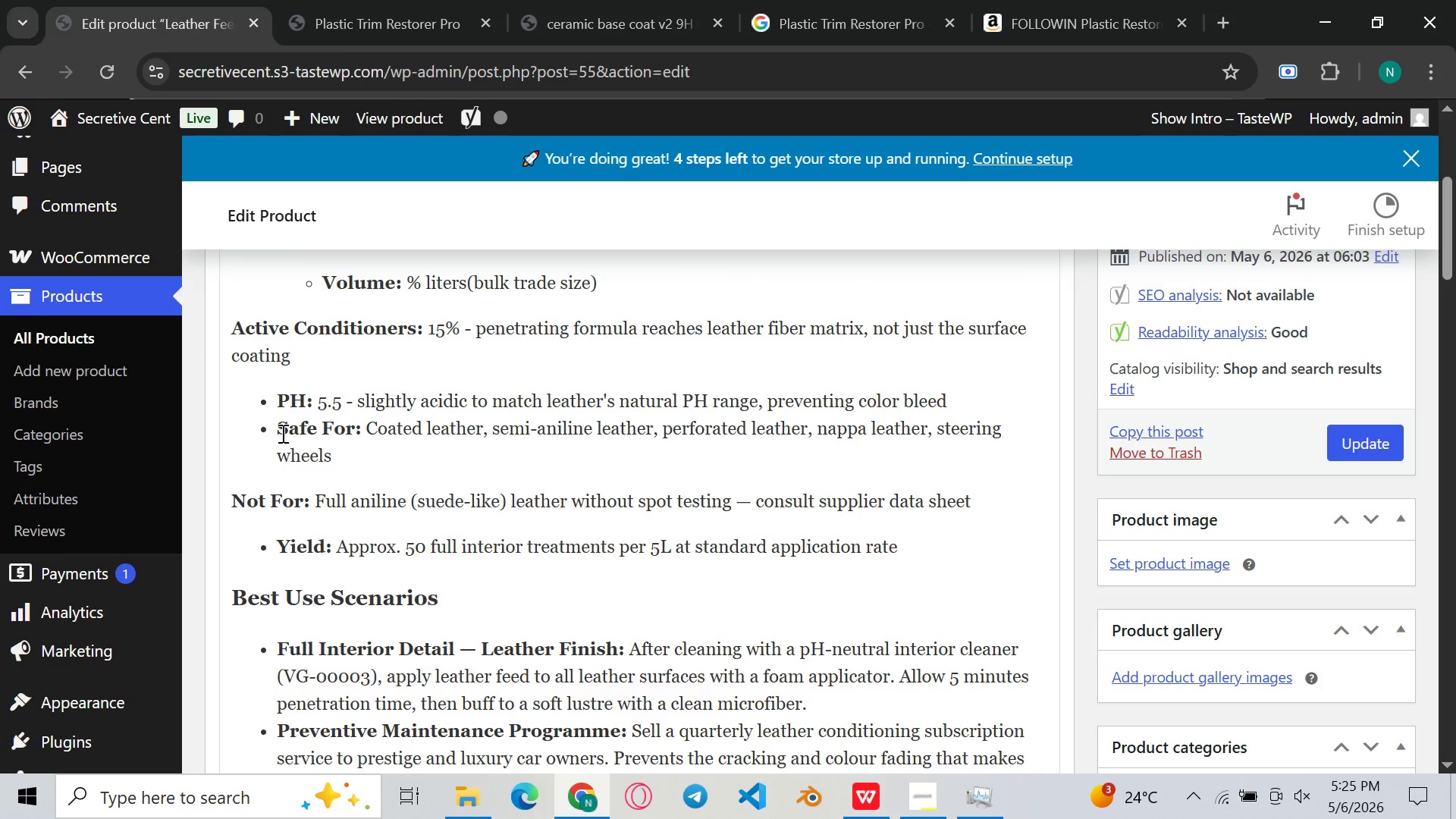 
key(Backspace)
 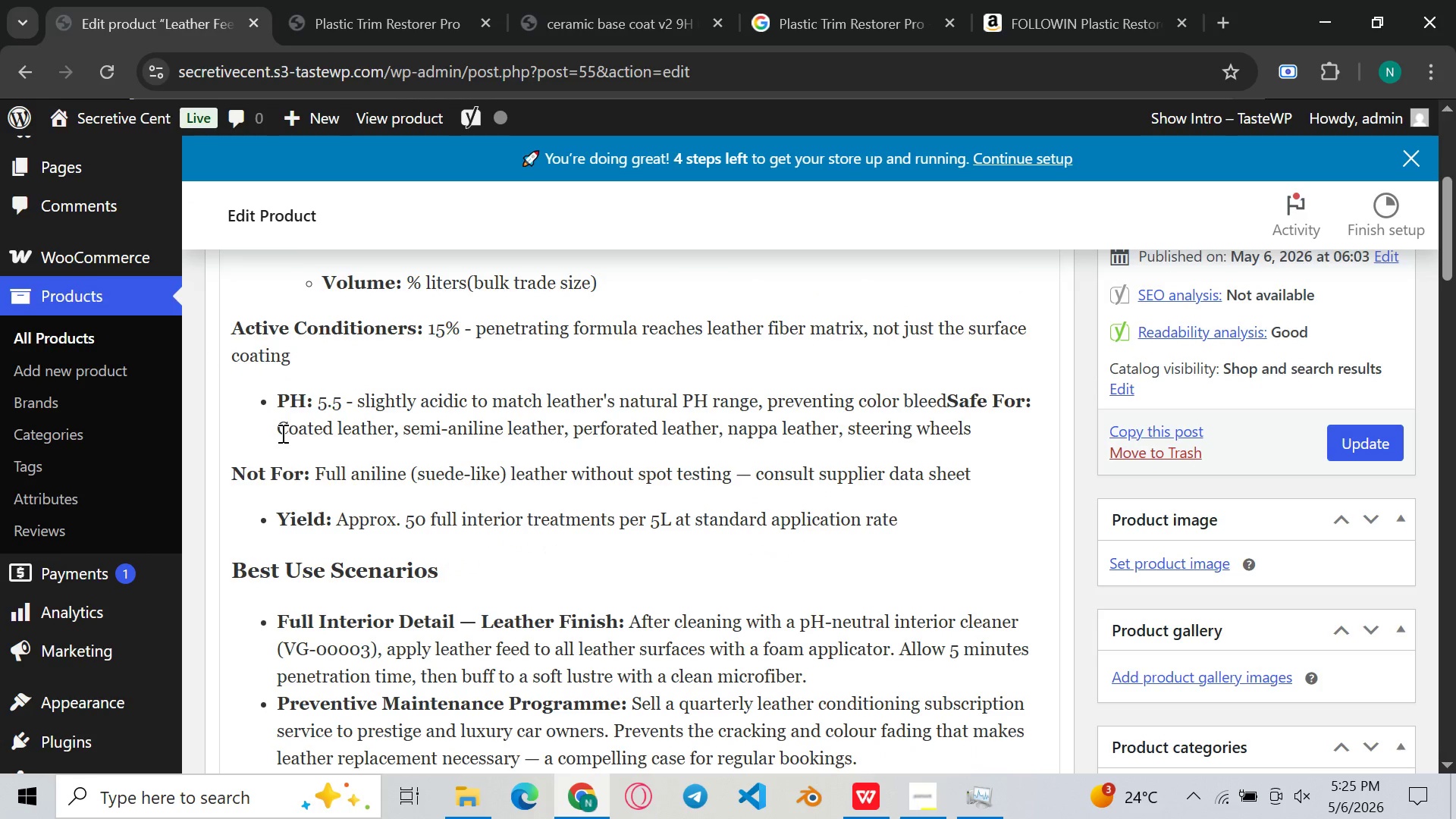 
key(Enter)
 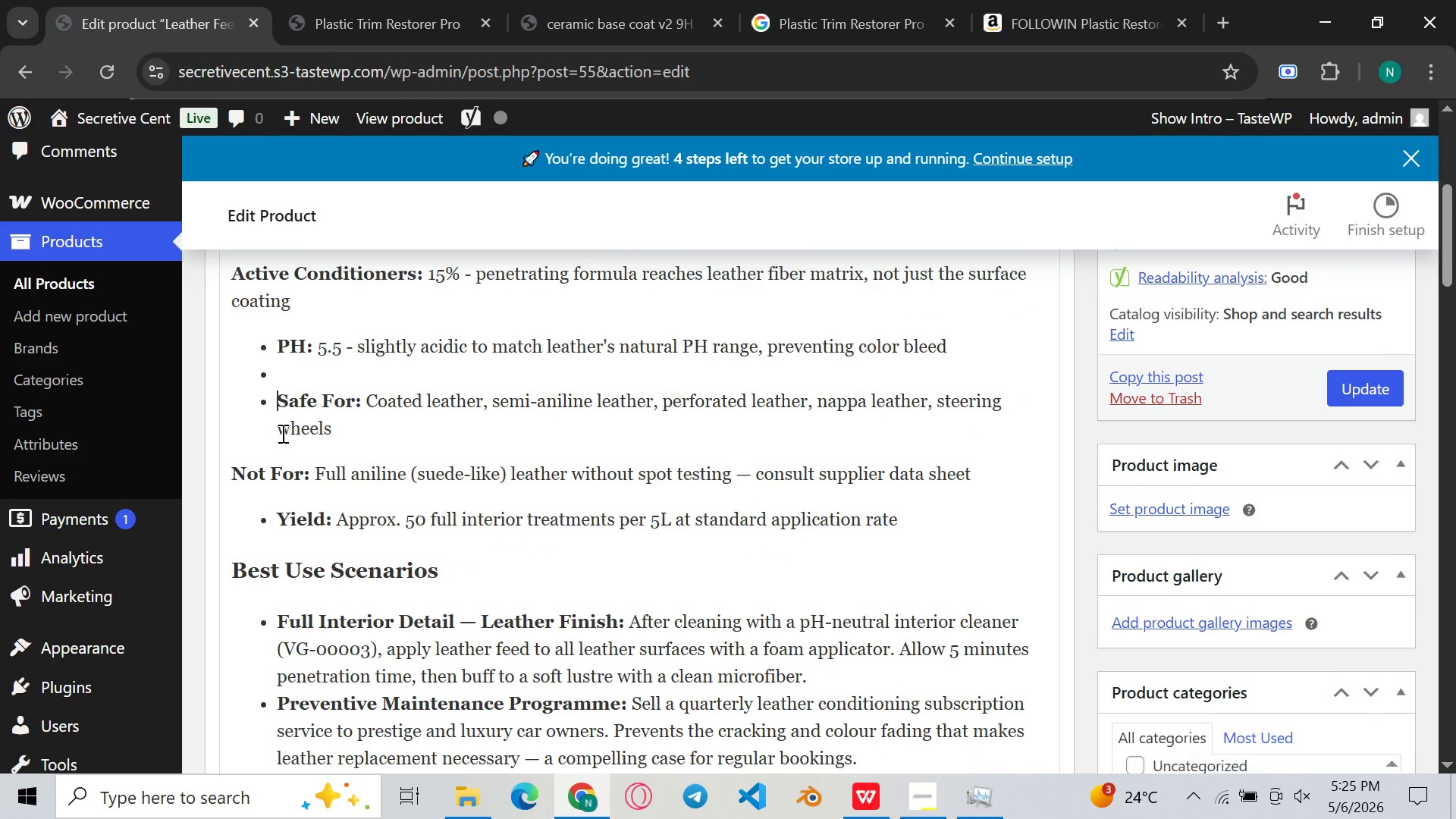 
key(Enter)
 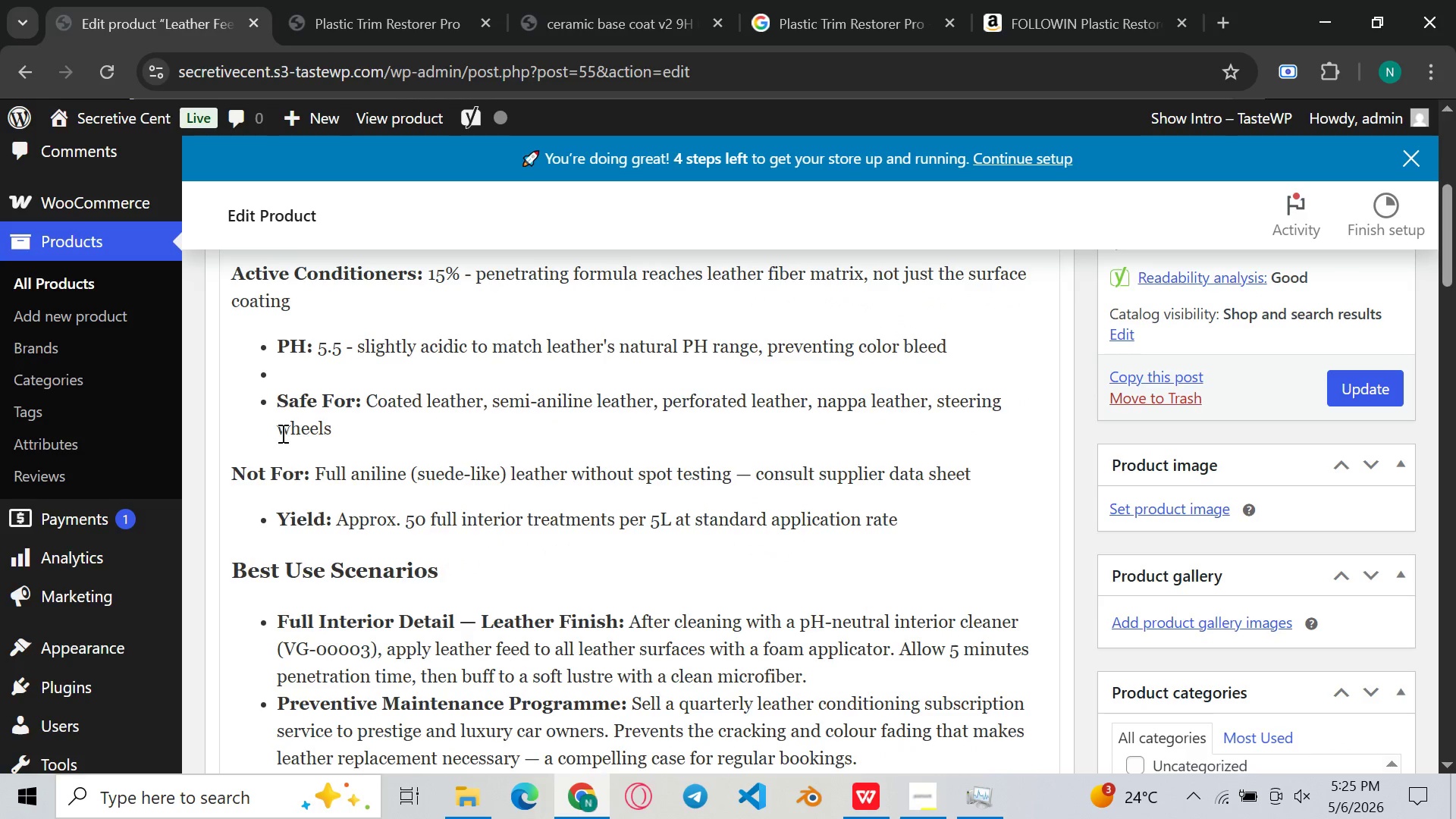 
key(Backspace)
 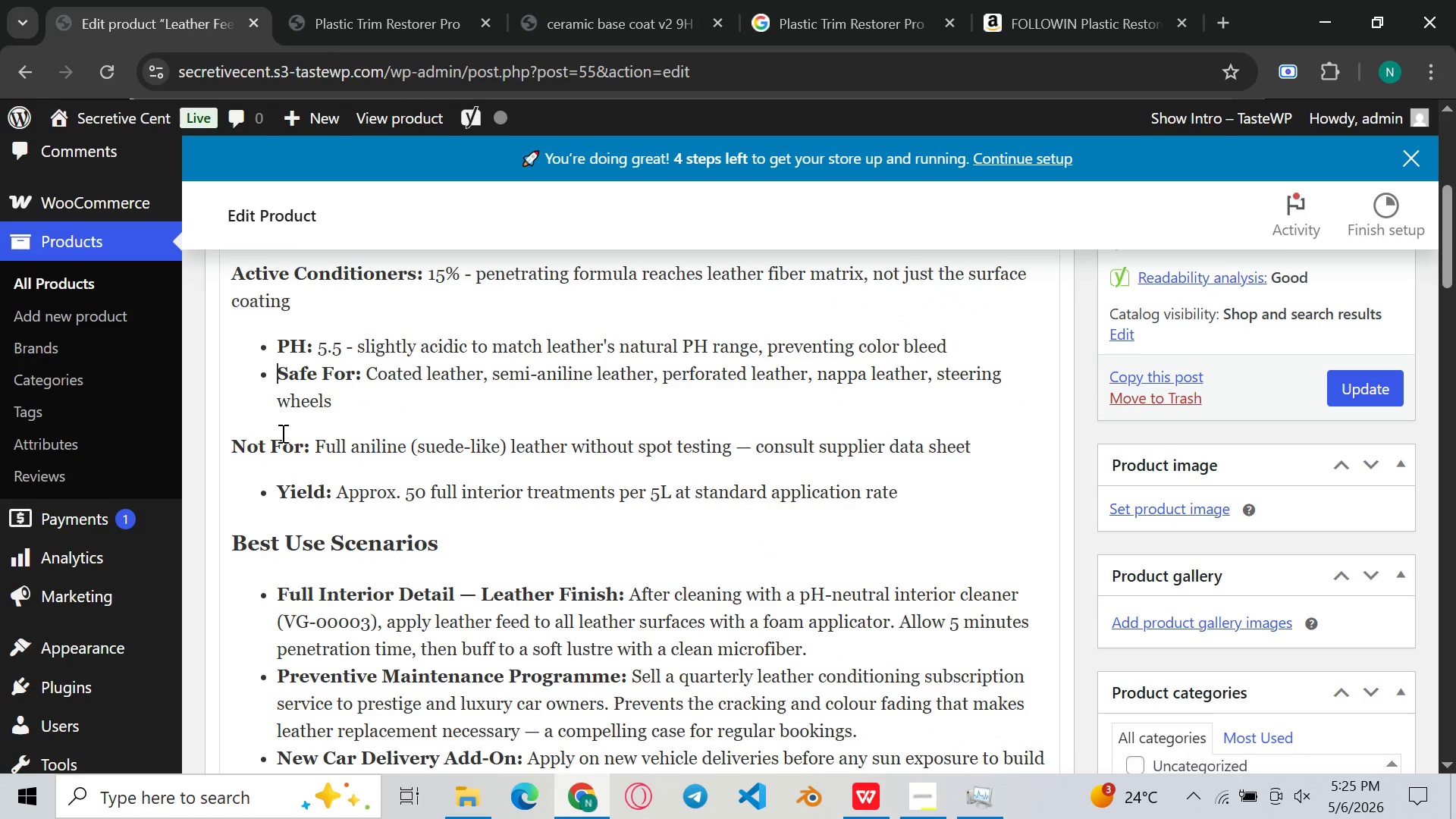 
key(Backspace)
 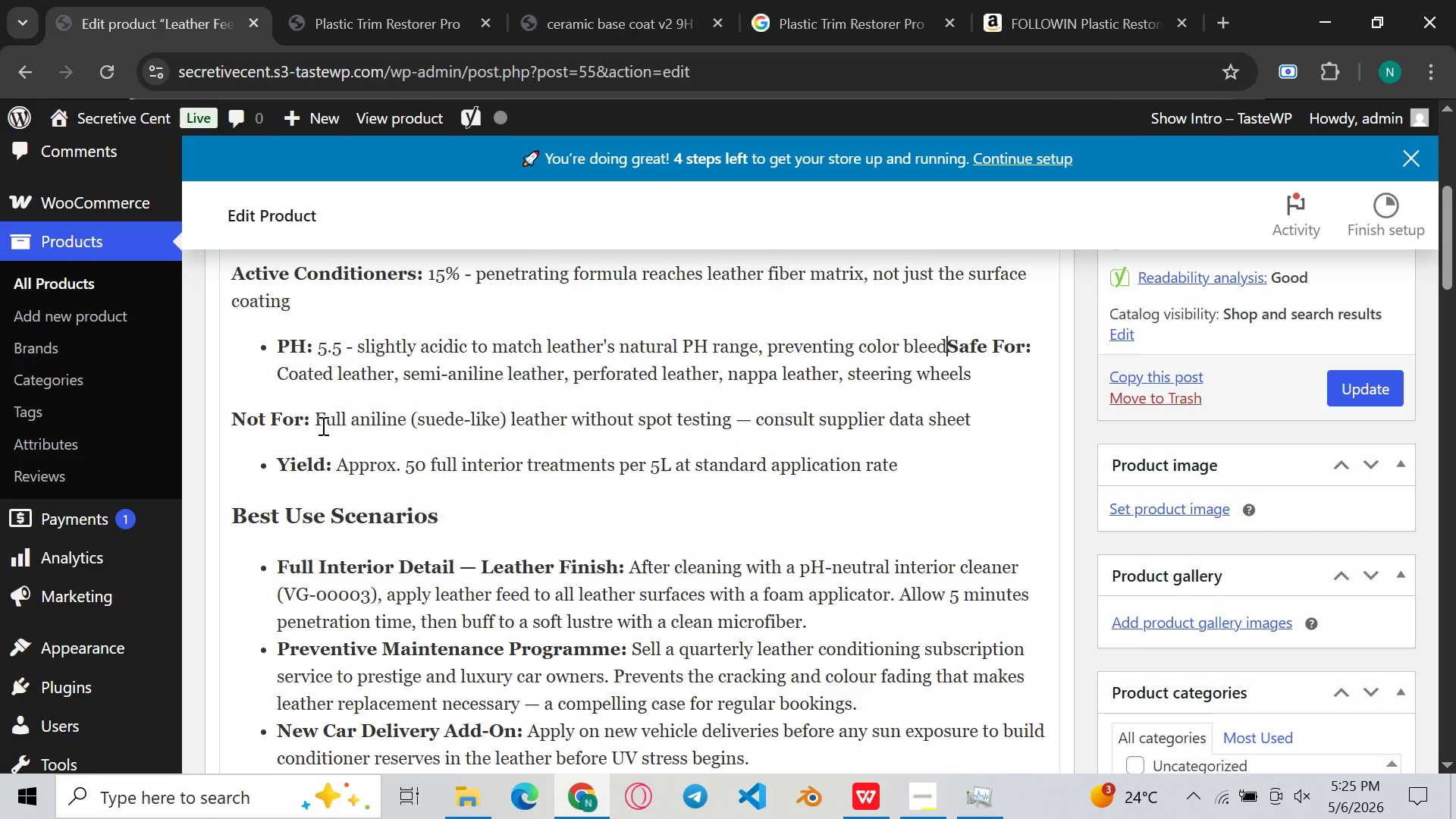 
key(Enter)
 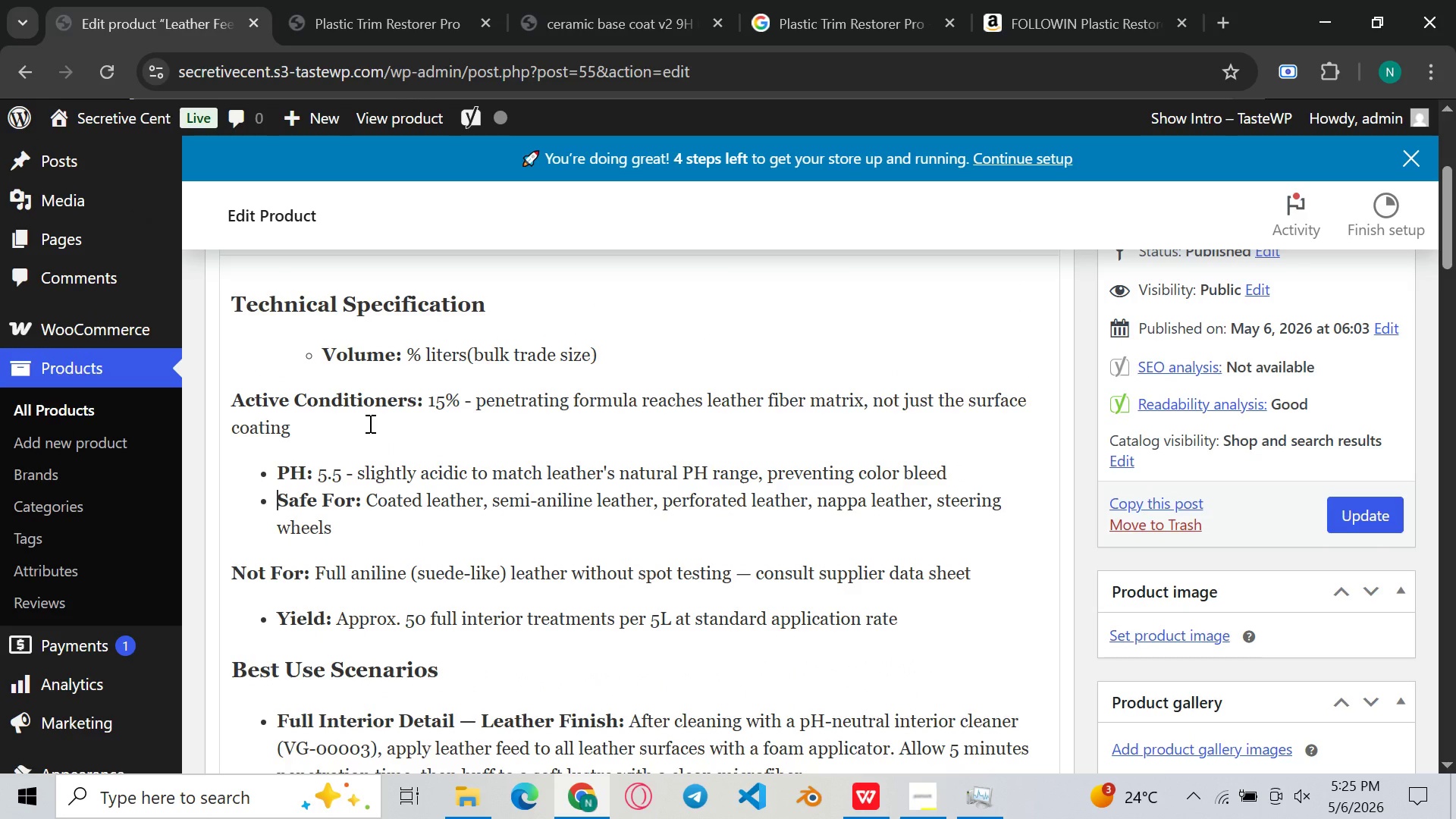 
wait(12.56)
 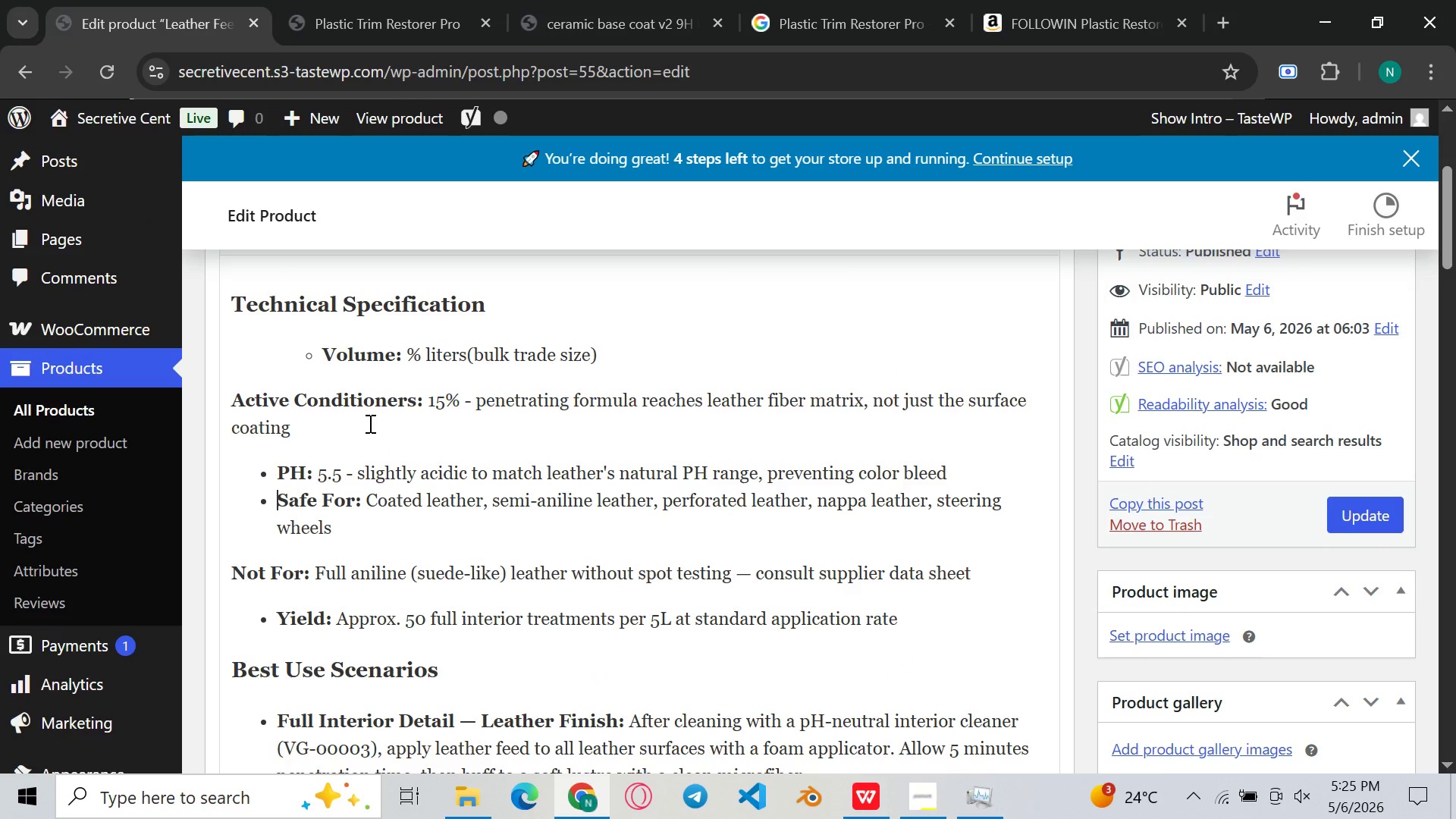 
key(Enter)
 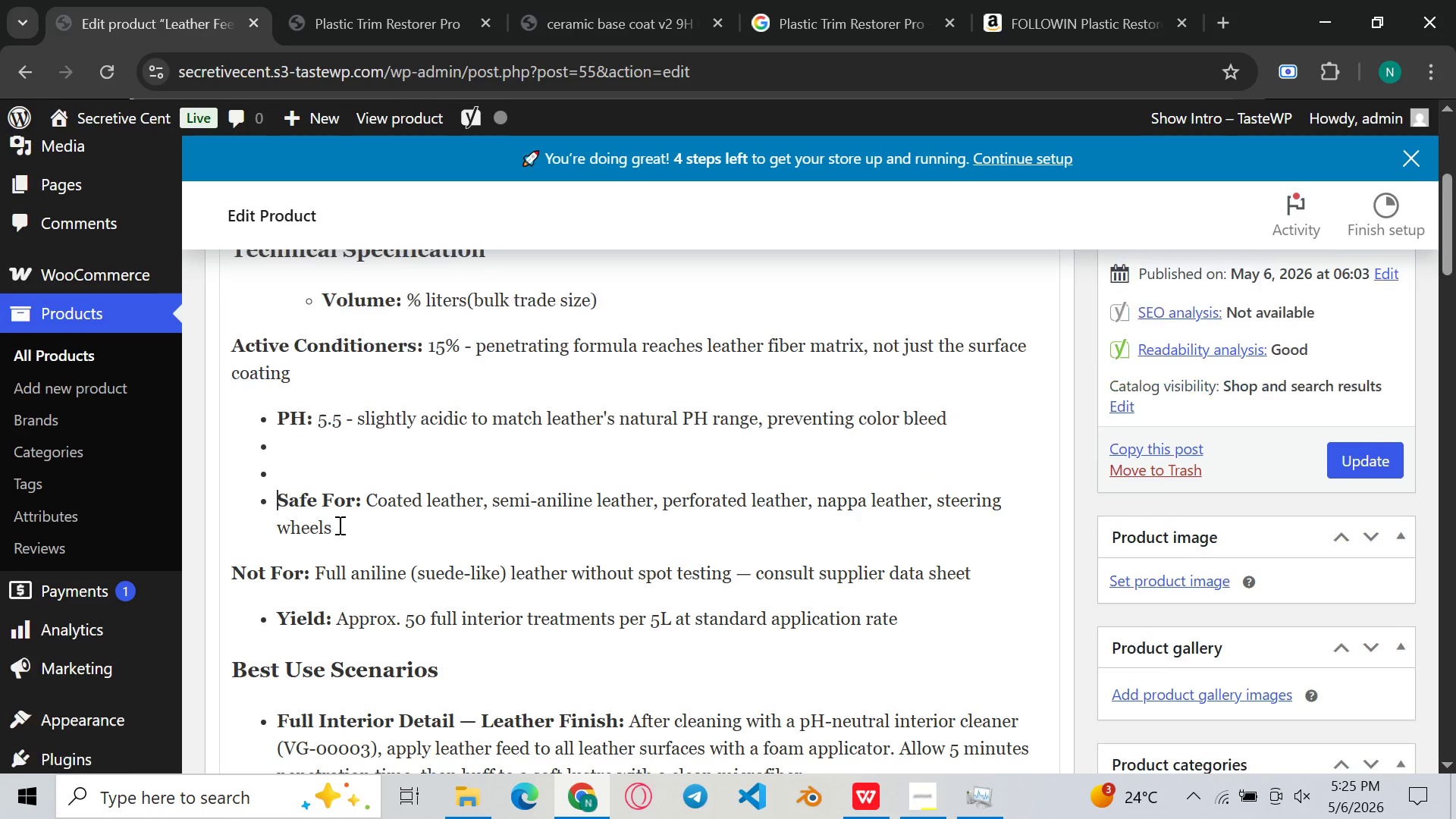 
key(Enter)
 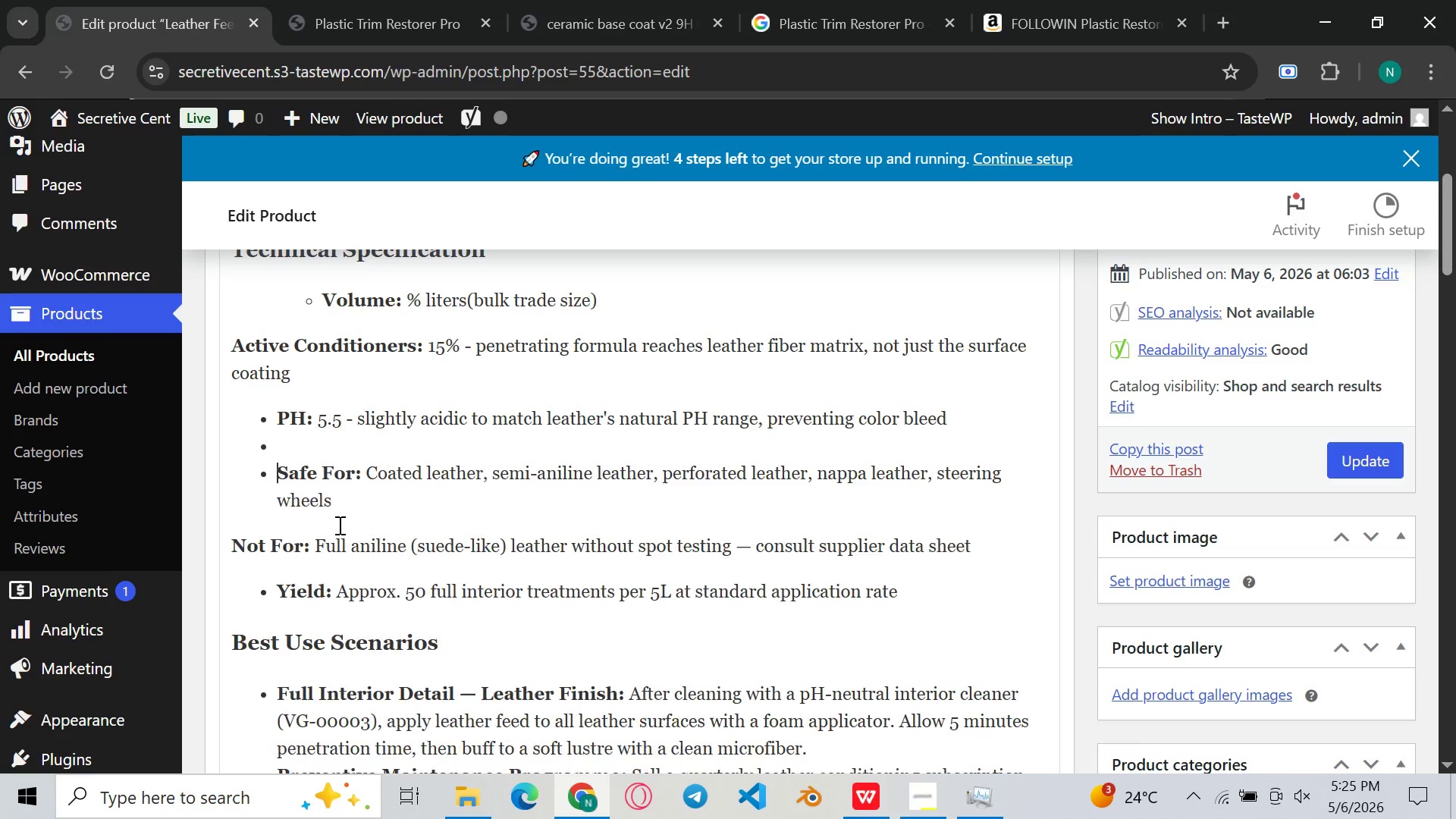 
key(Backspace)
 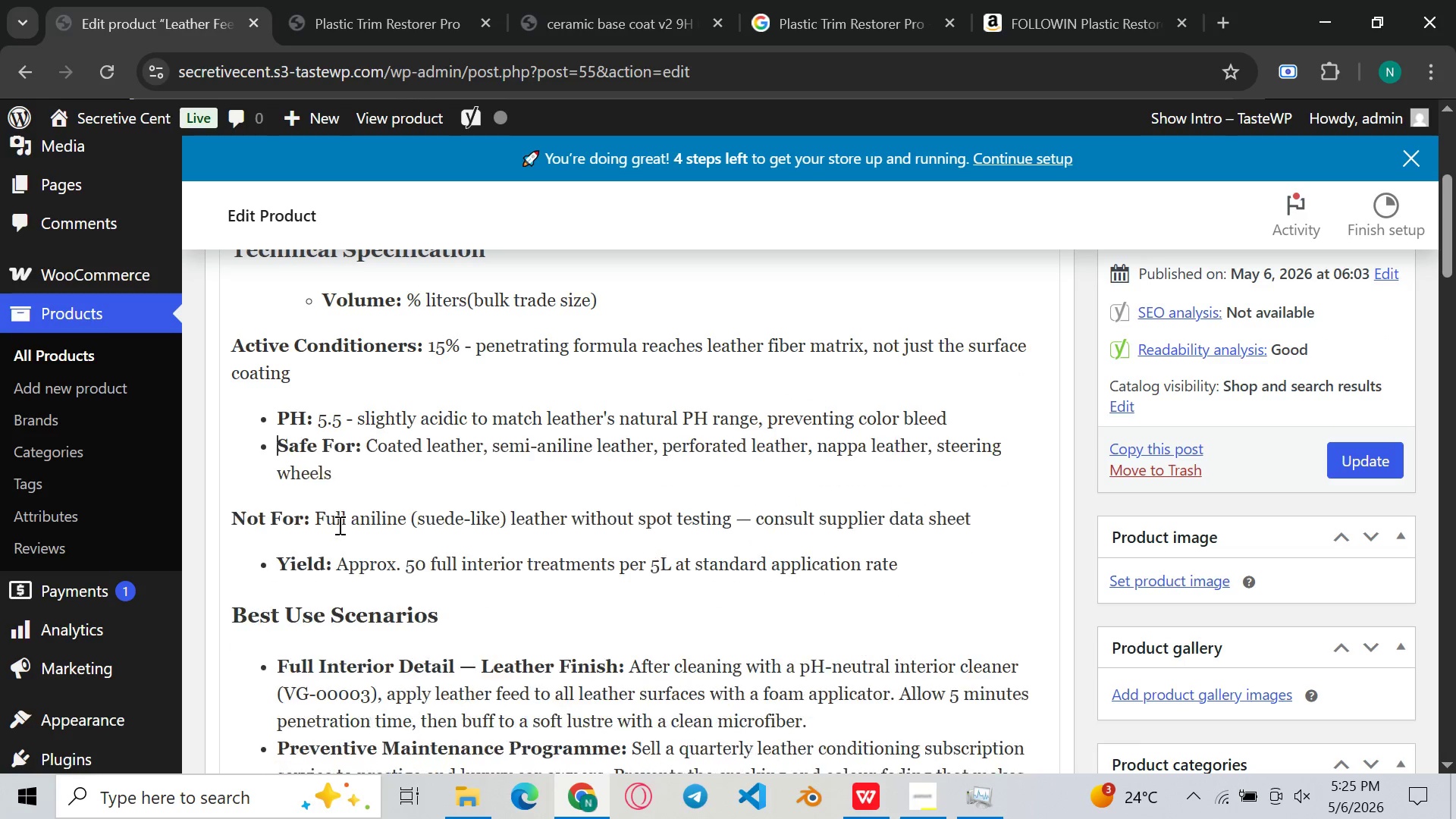 
key(Backspace)
 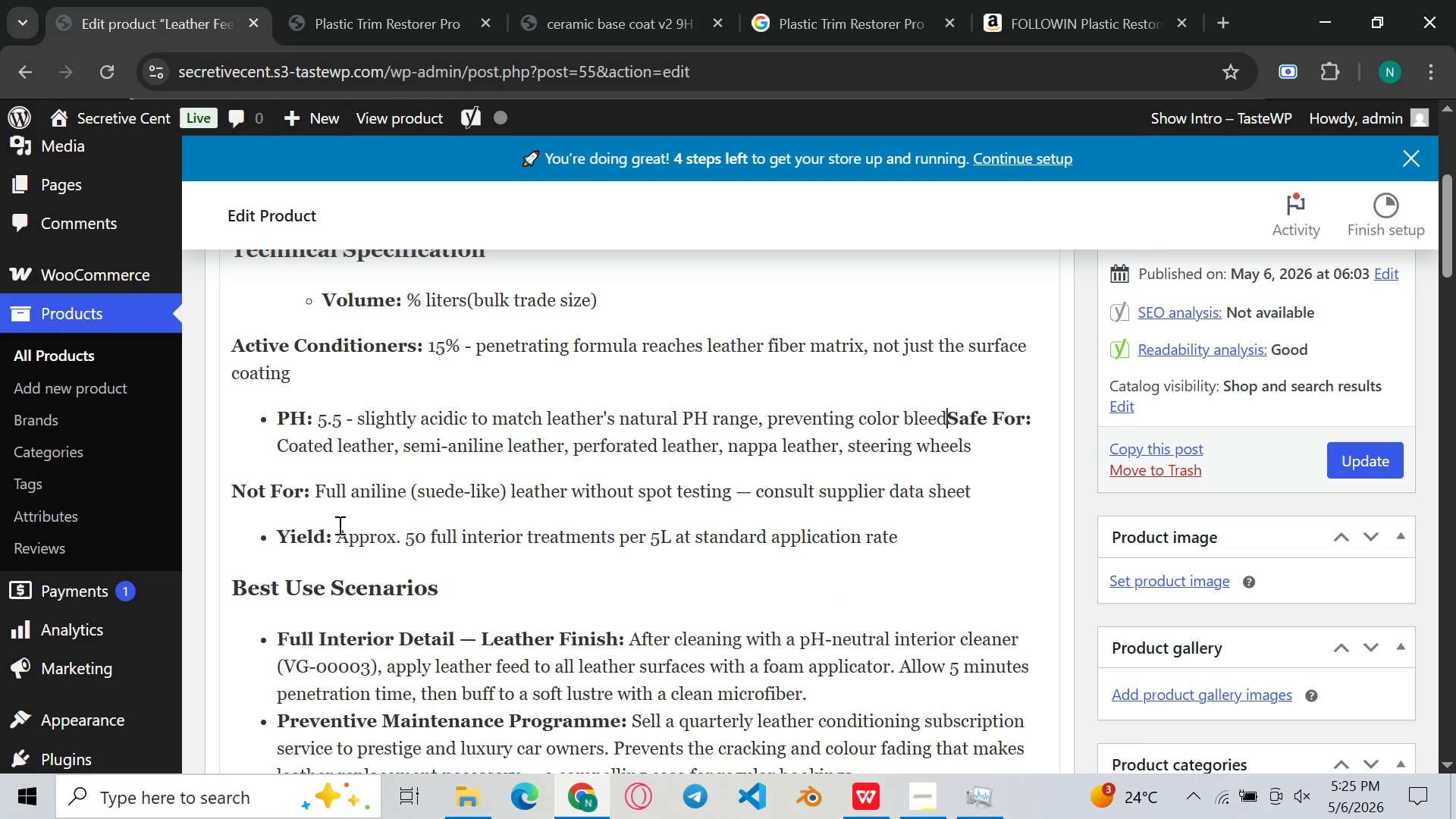 
key(Backspace)
 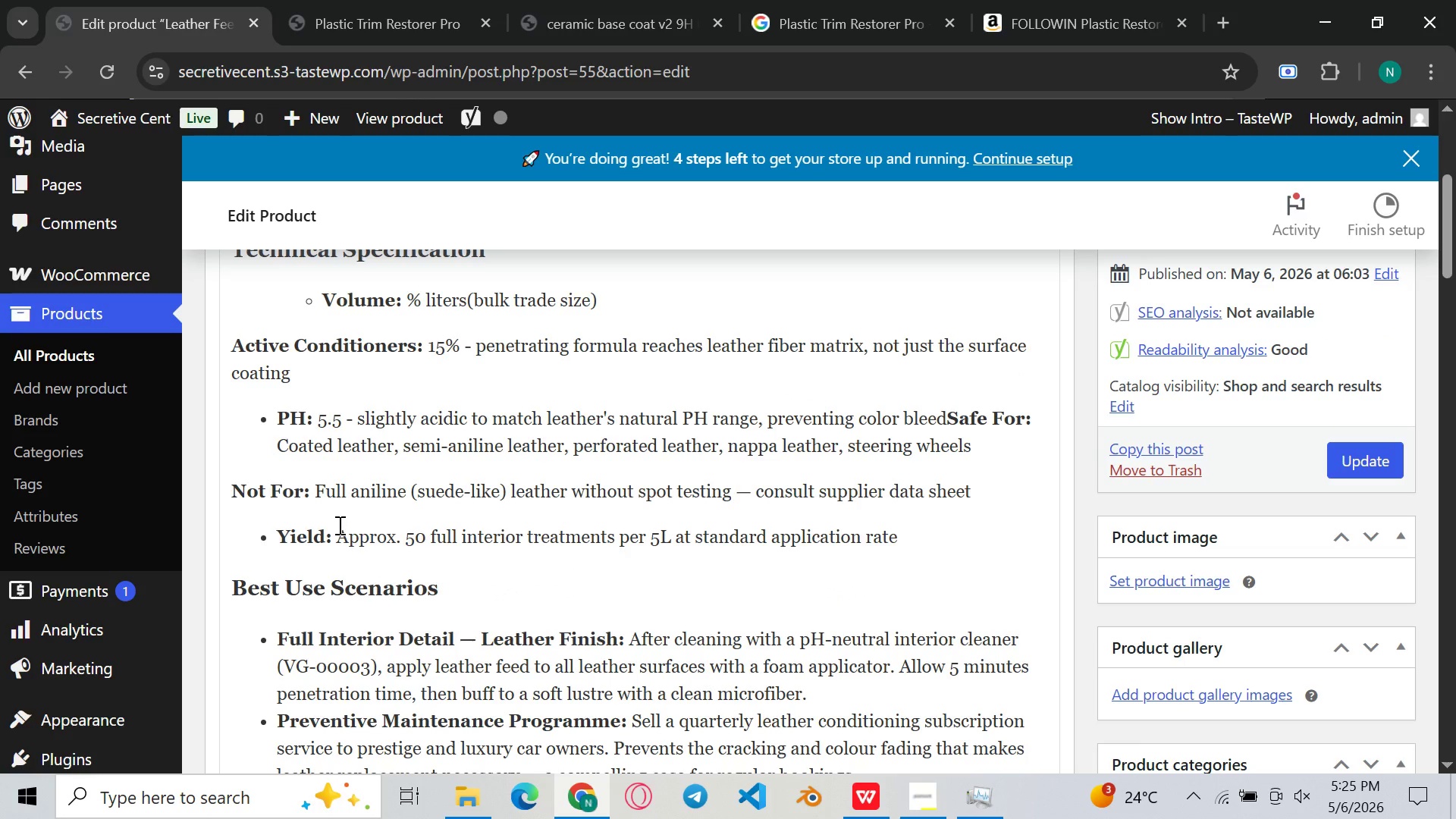 
key(Enter)
 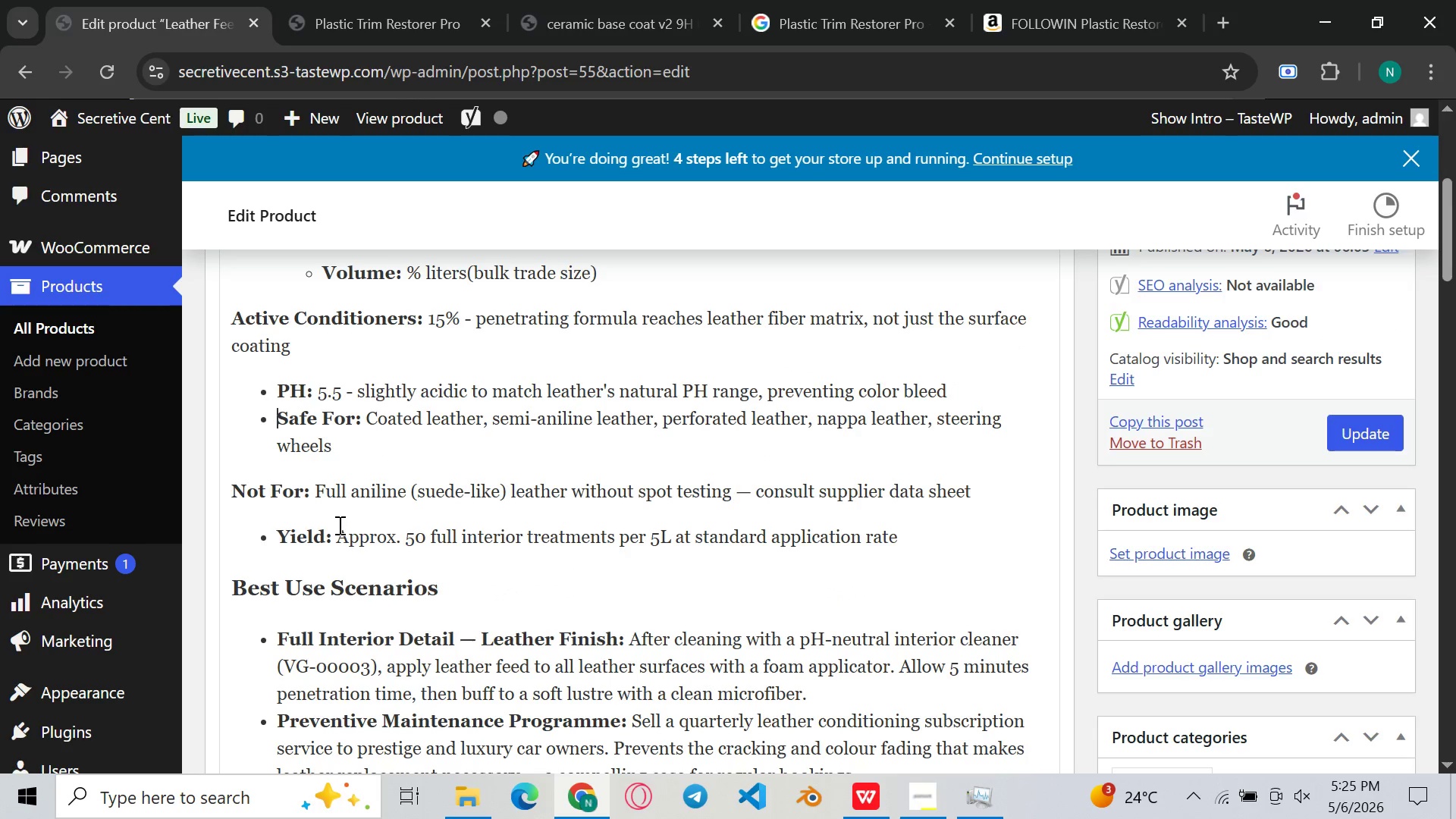 
key(Shift+ShiftRight)
 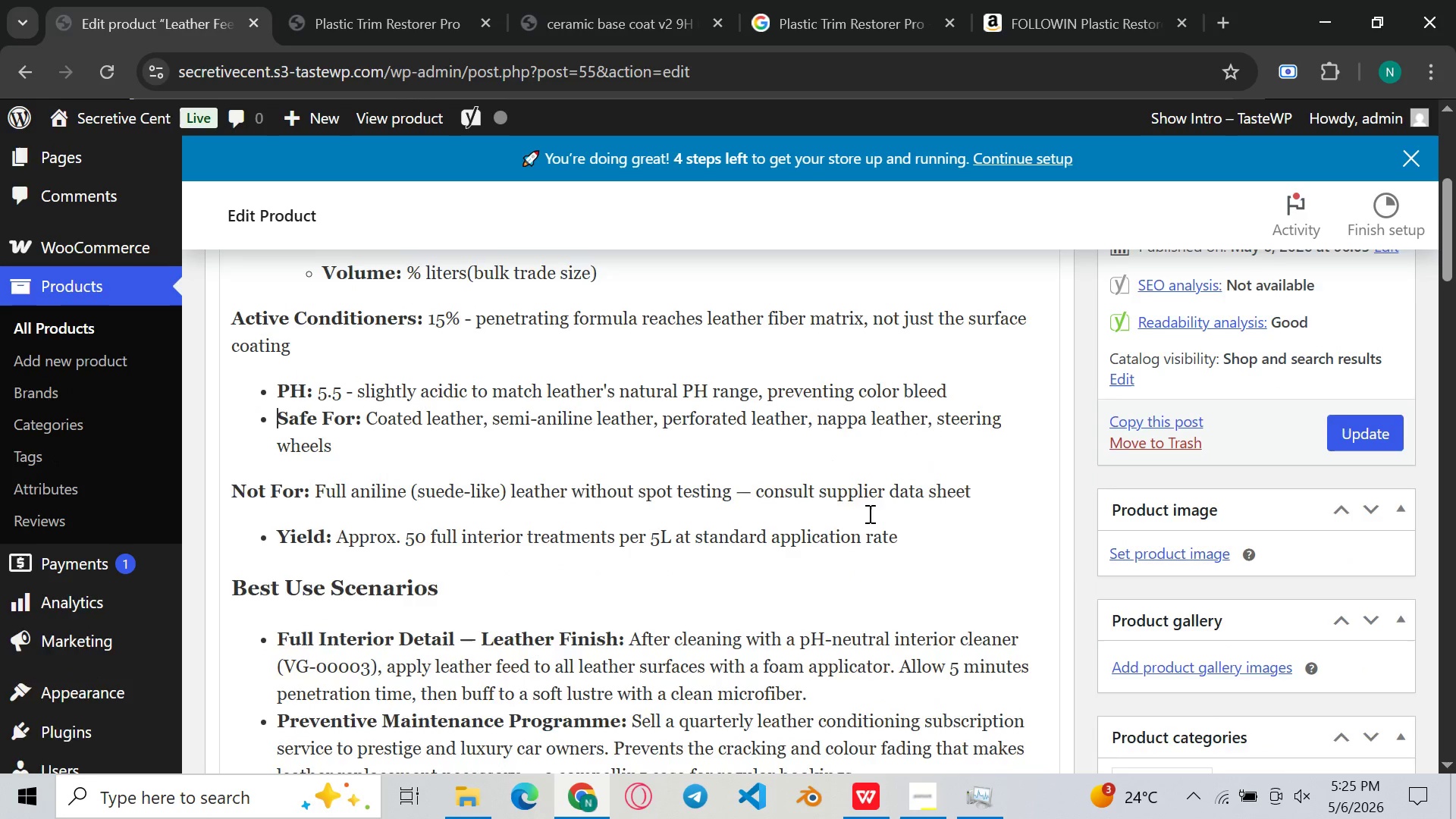 
wait(14.53)
 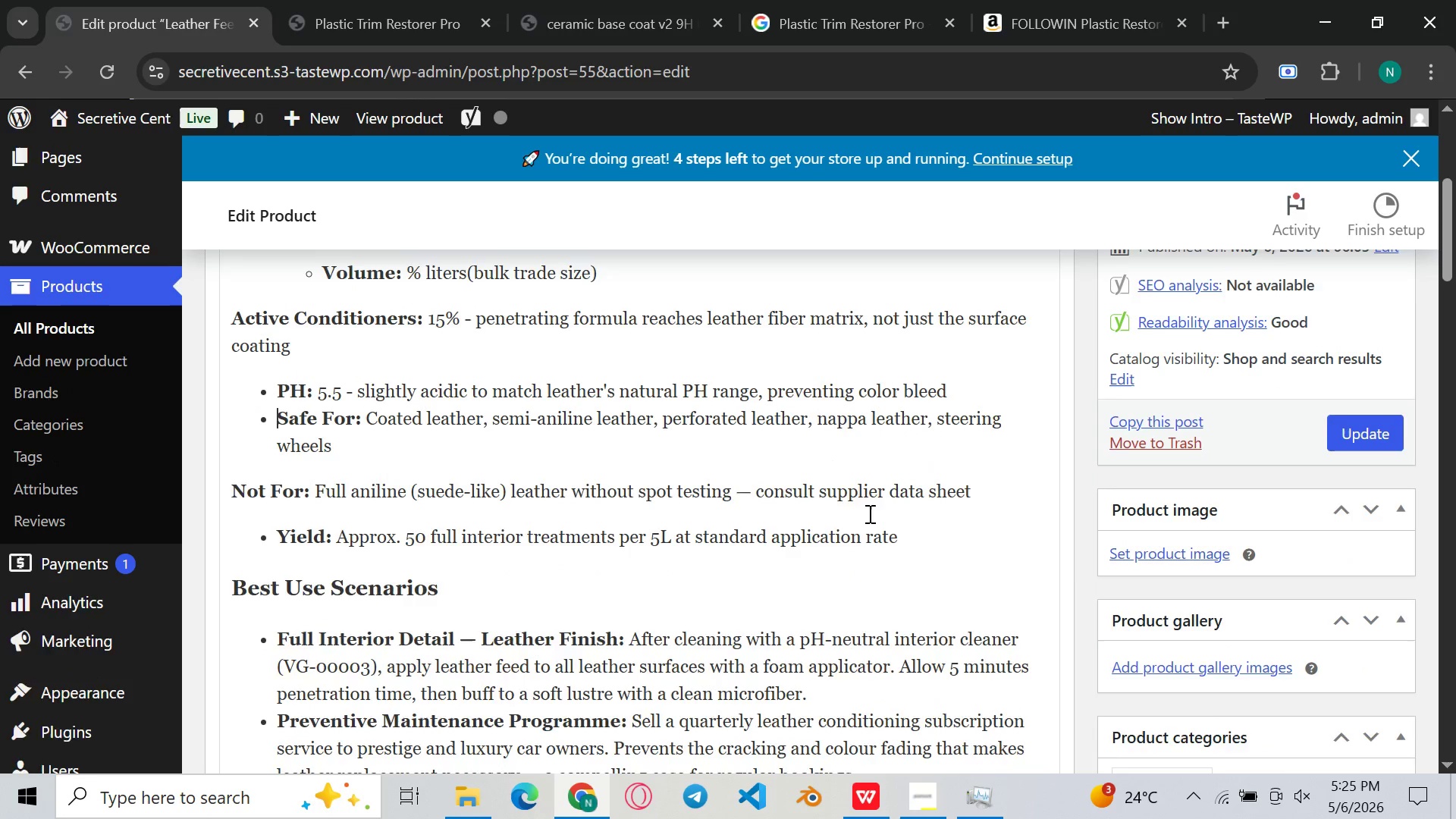 
left_click([1033, 327])
 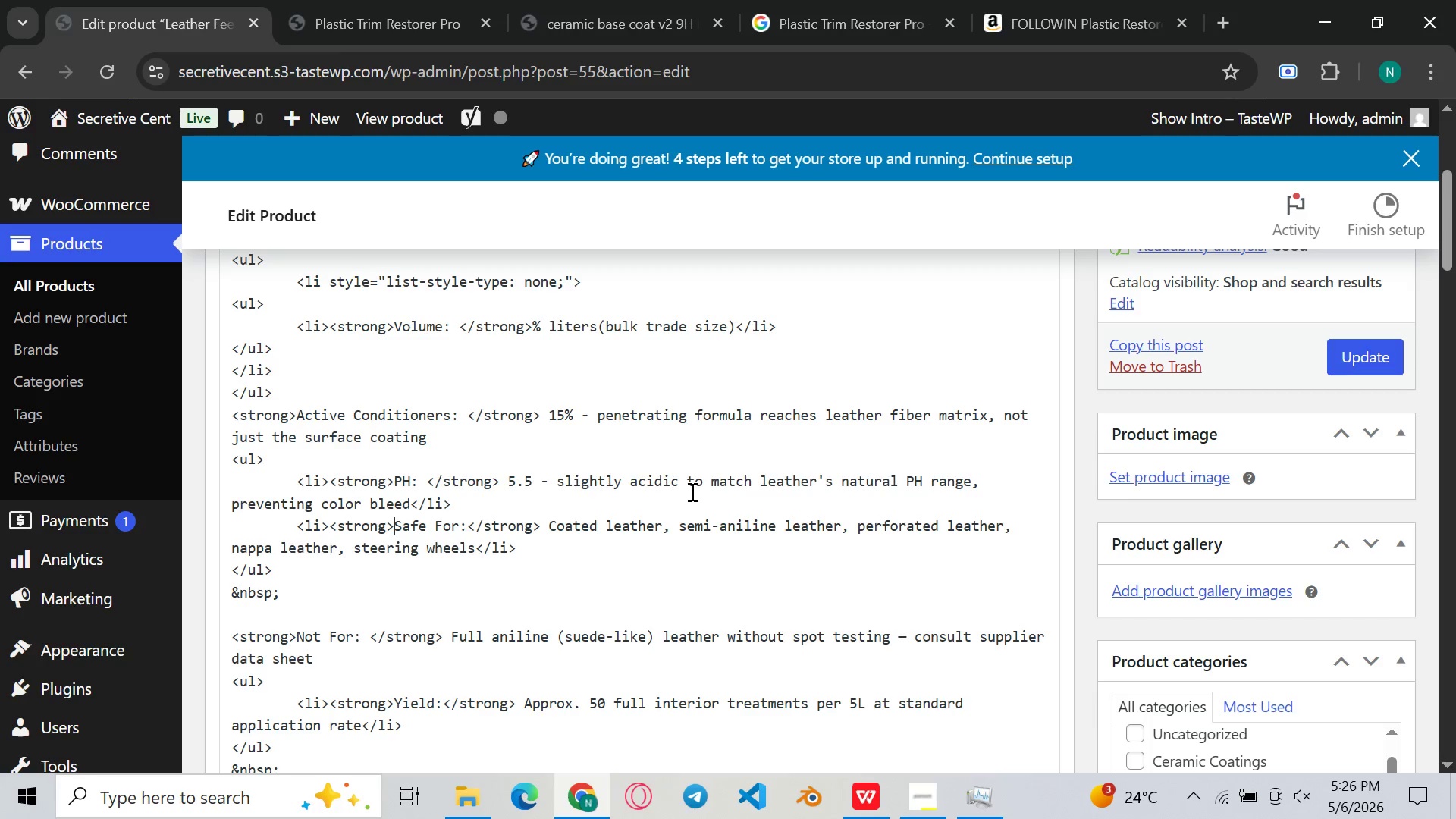 
wait(14.94)
 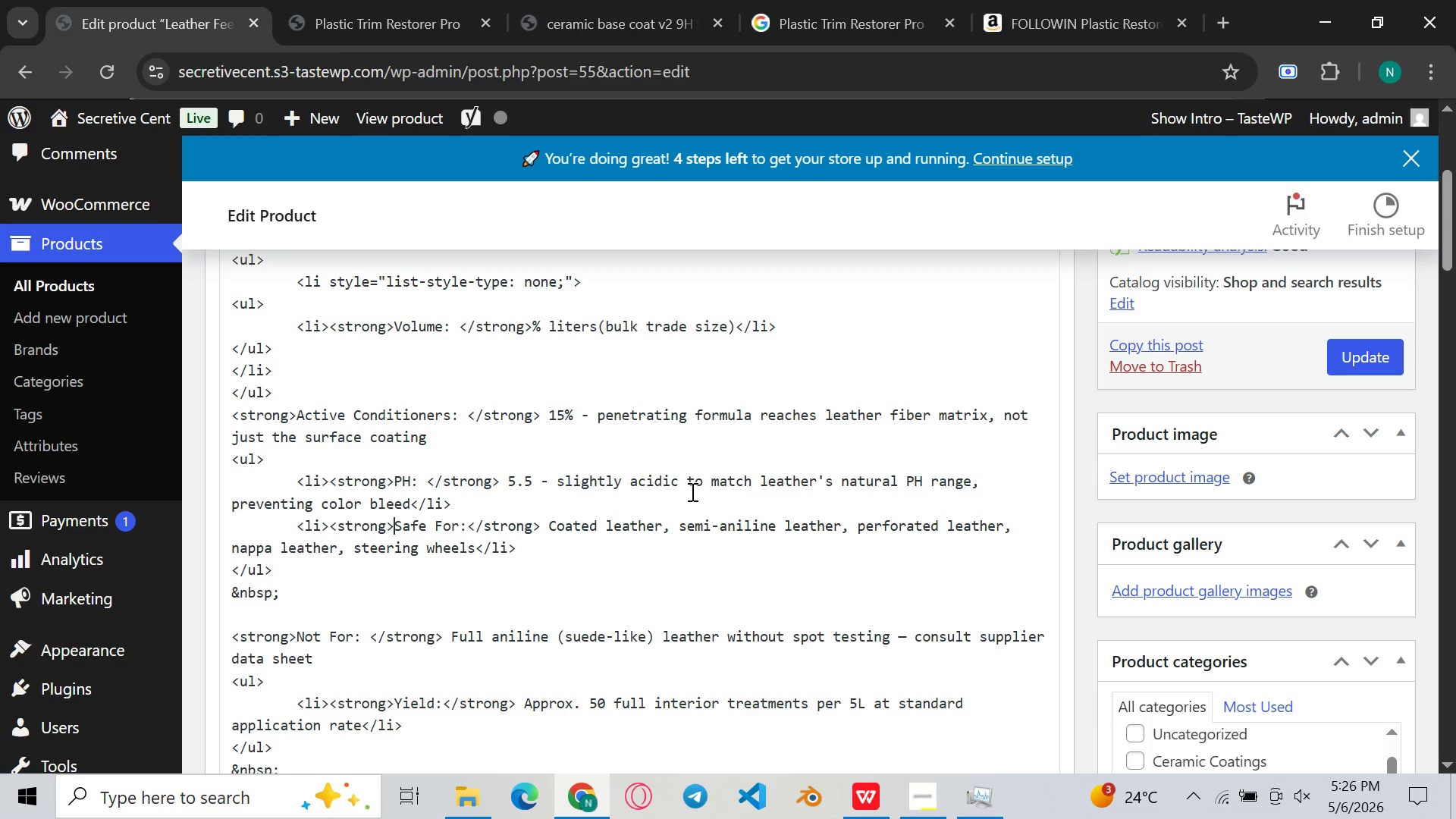 
left_click([330, 526])
 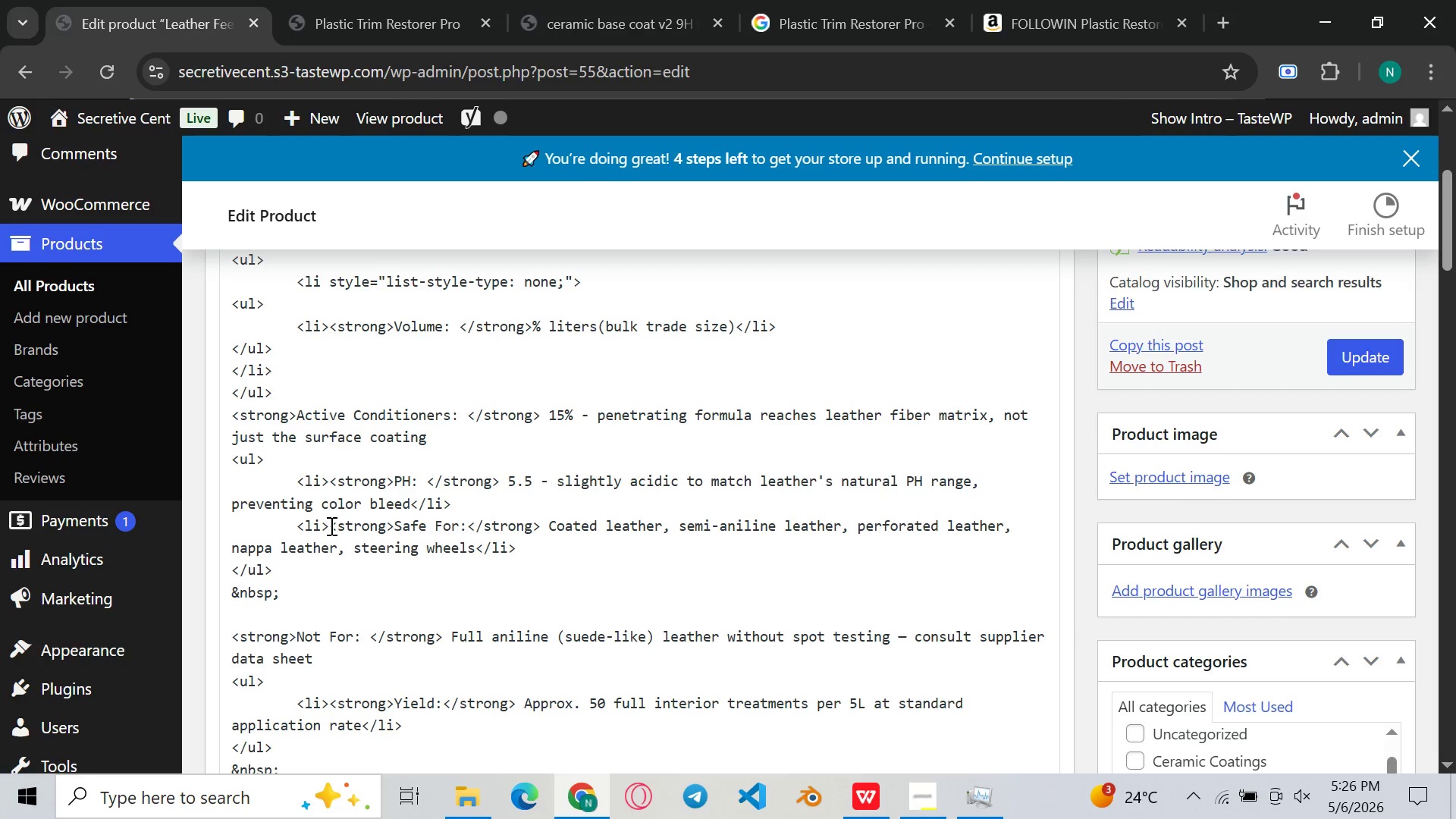 
key(Backspace)
 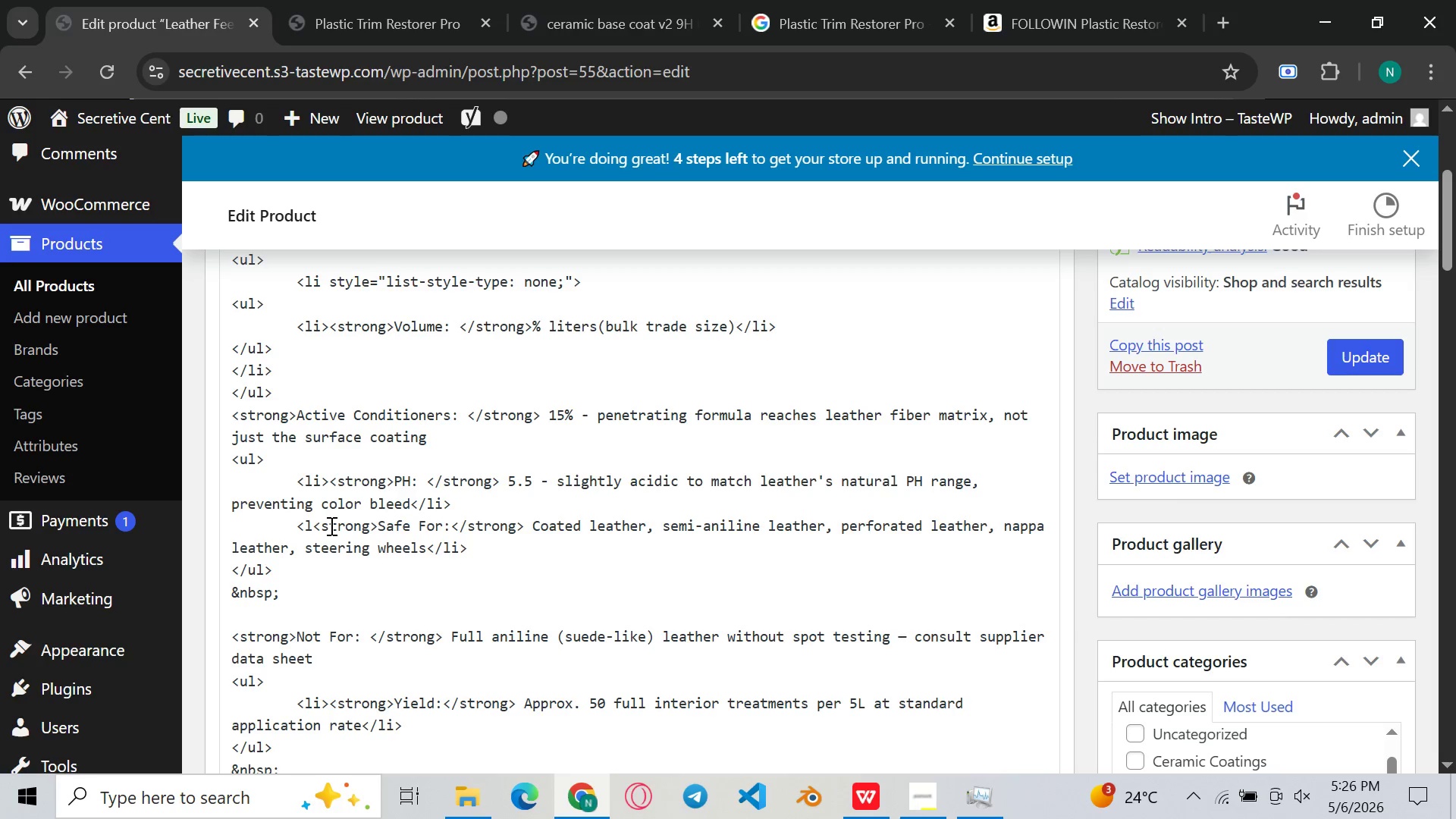 
key(Backspace)
 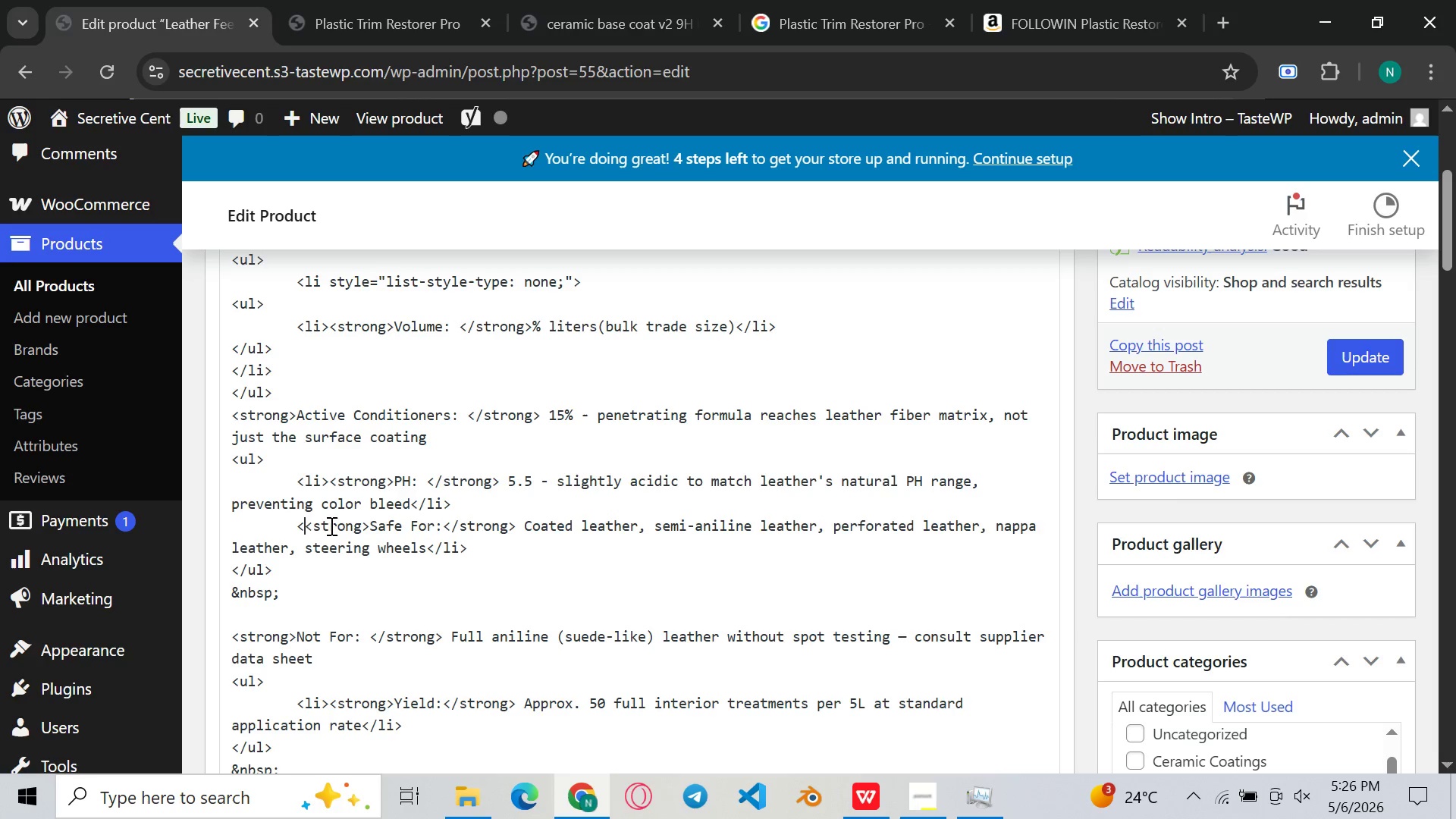 
key(Backspace)
 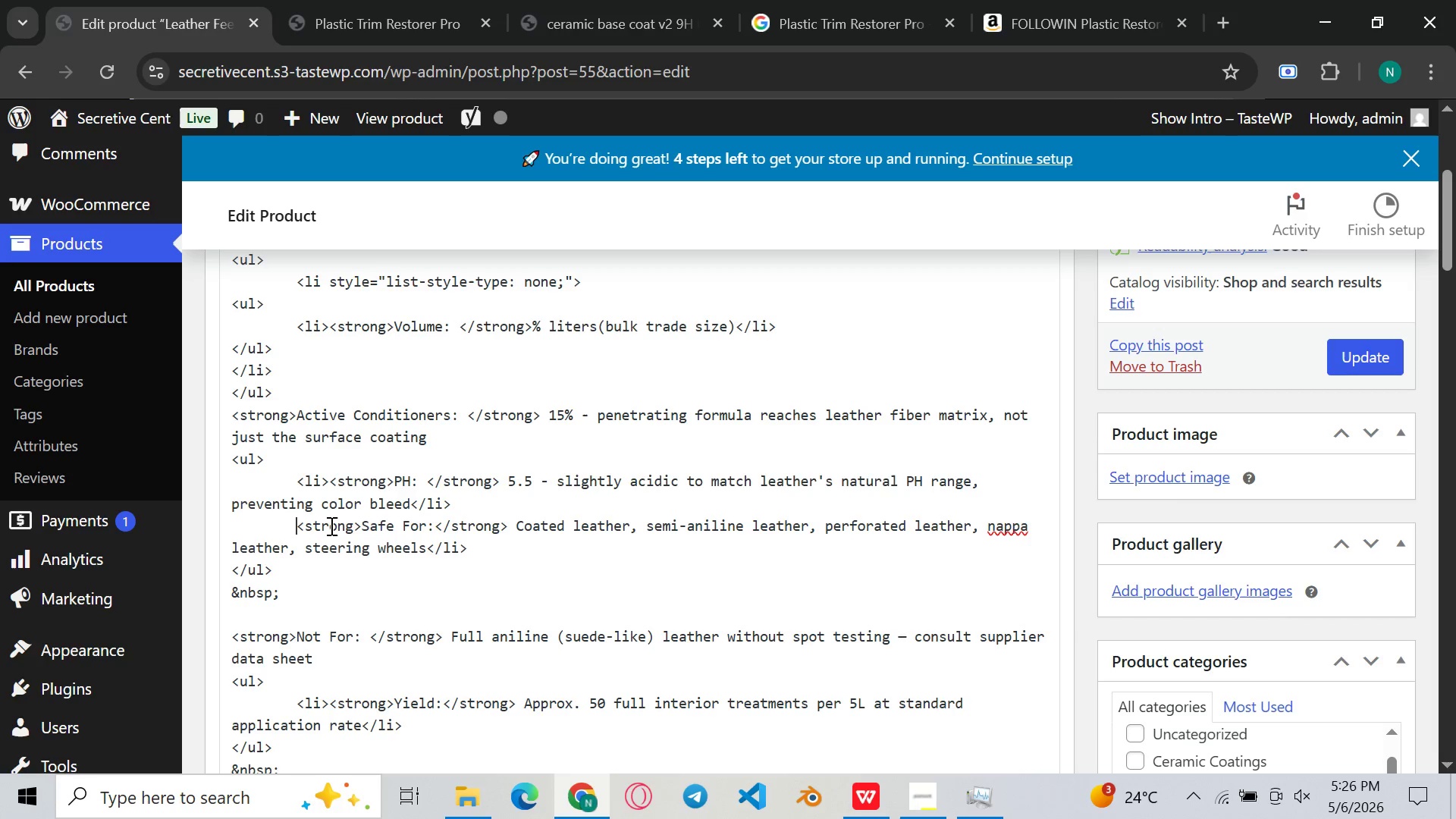 
key(Backspace)
 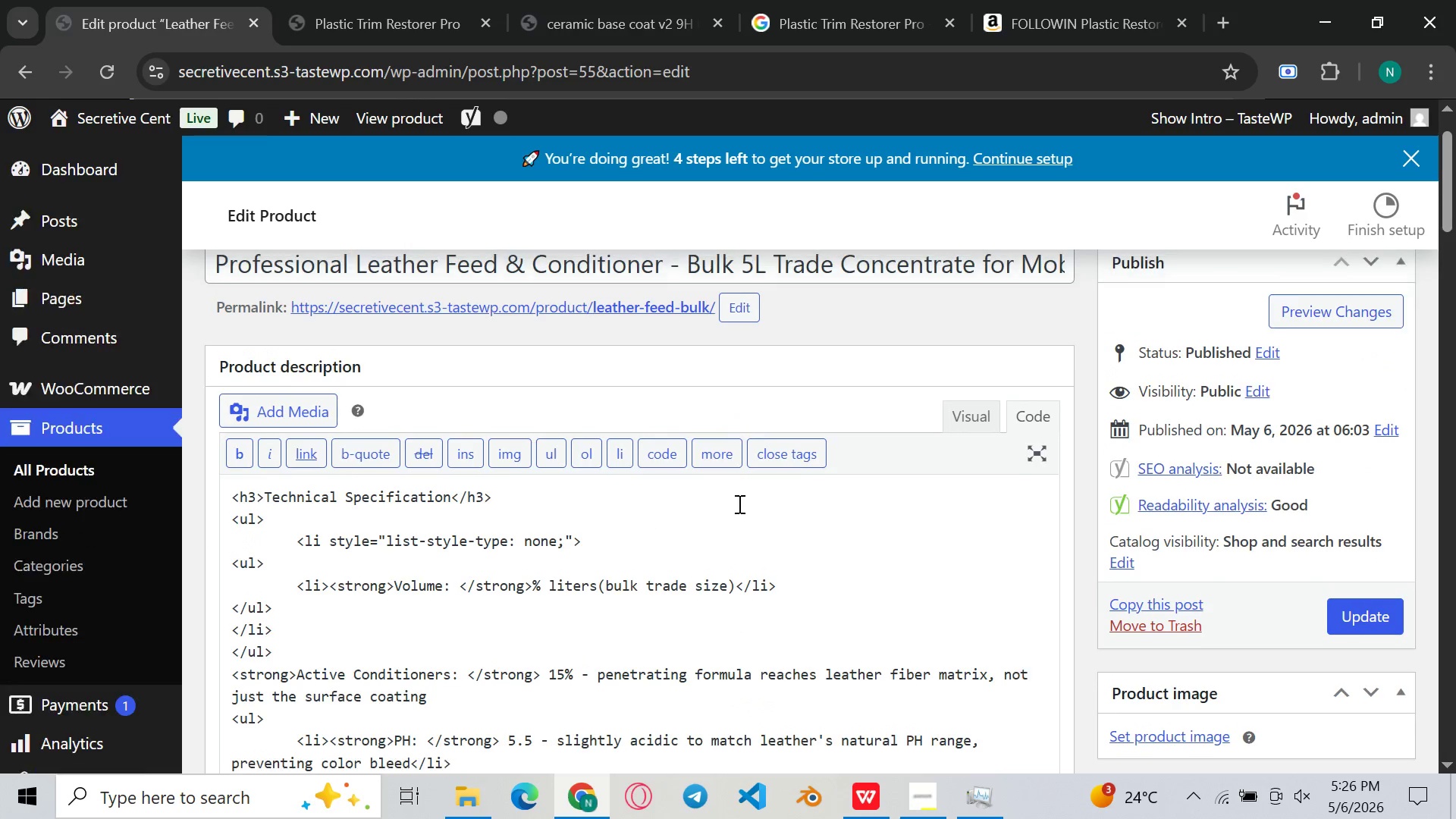 
left_click([981, 415])
 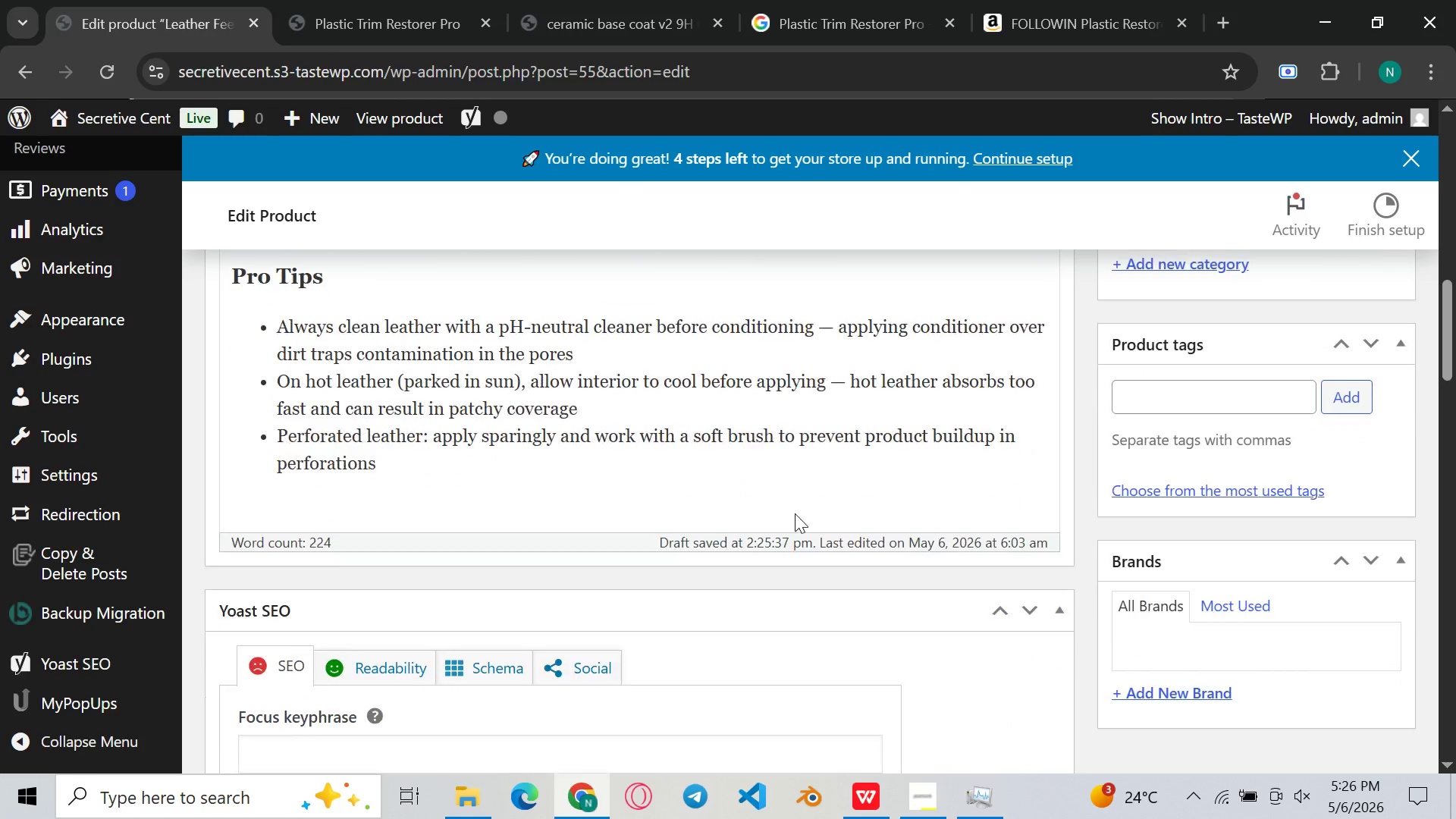 
wait(11.69)
 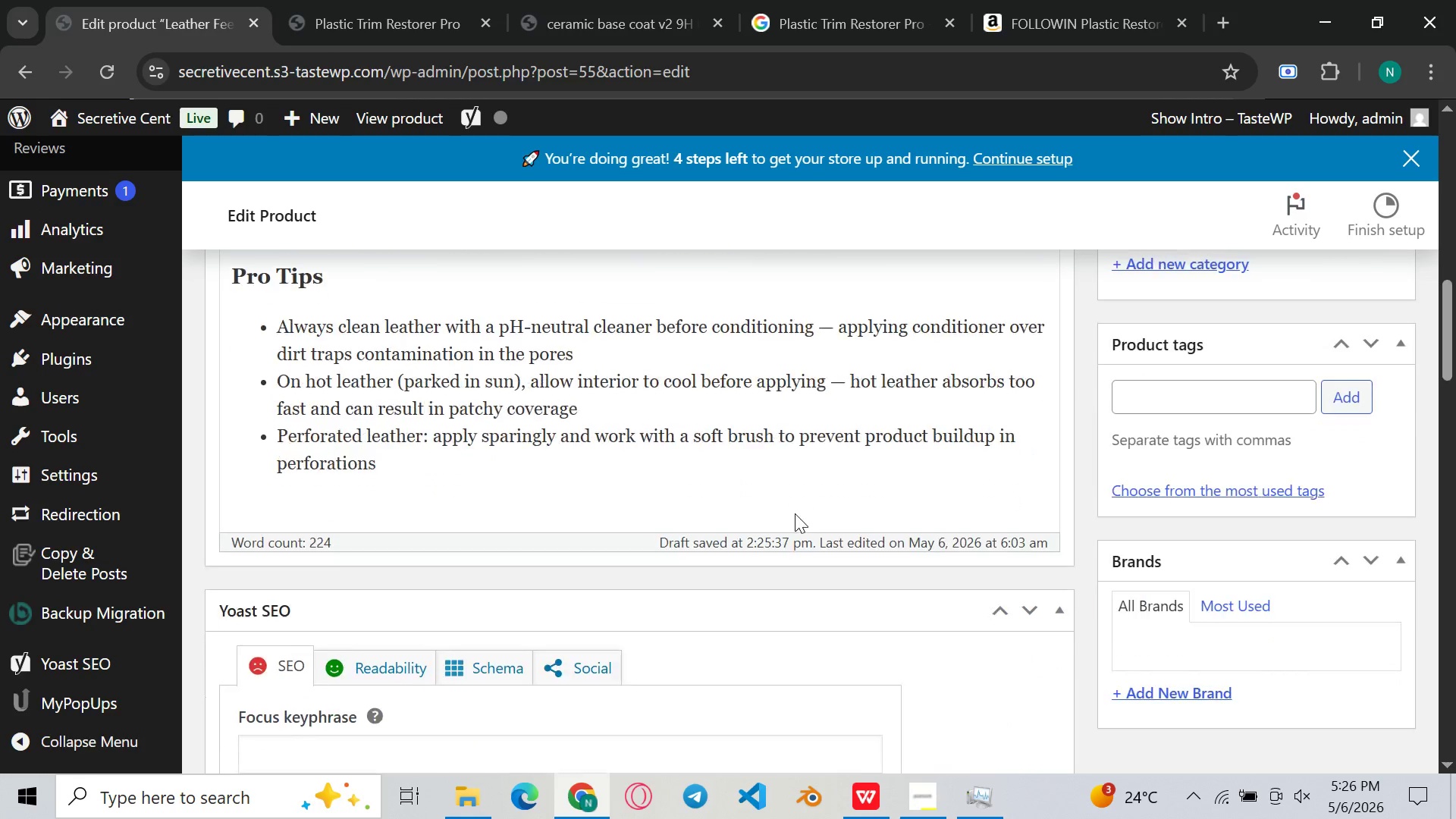 
left_click([937, 808])